 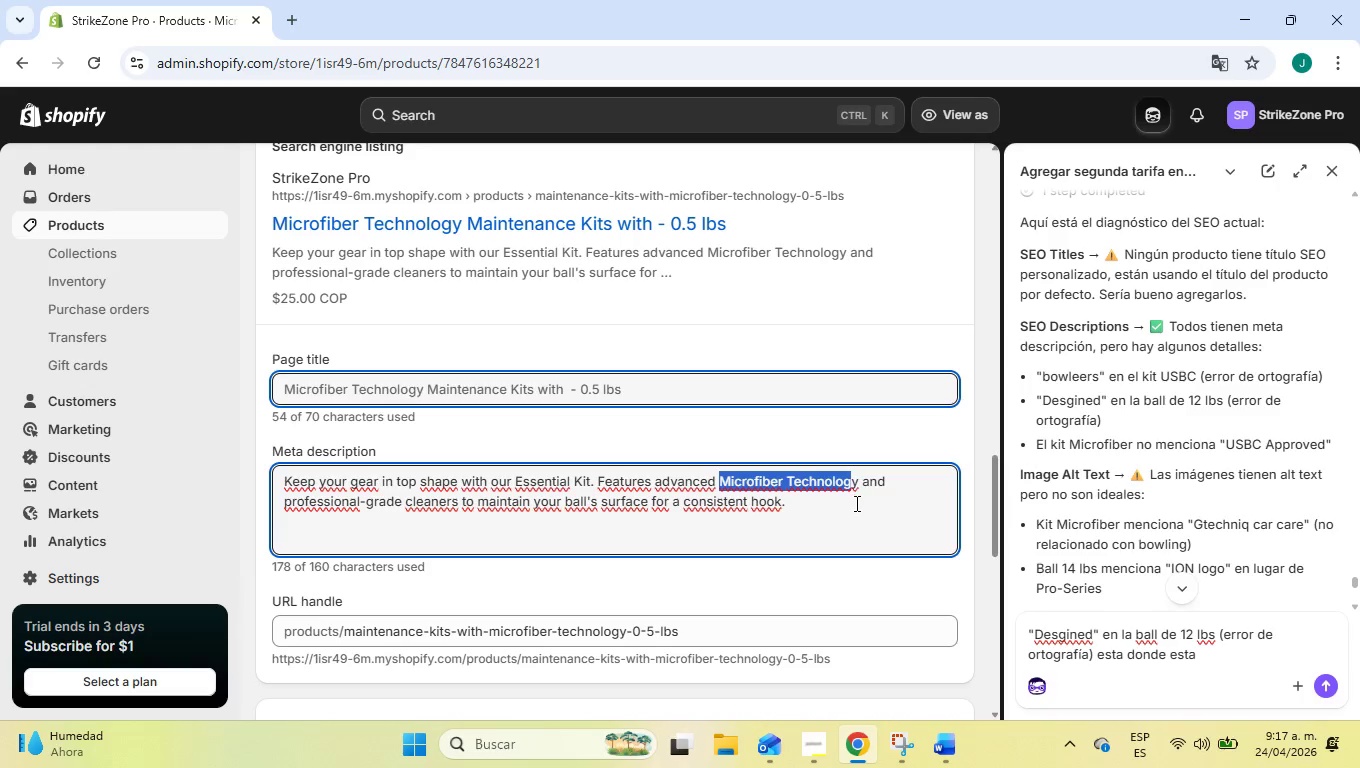 
left_click([856, 505])
 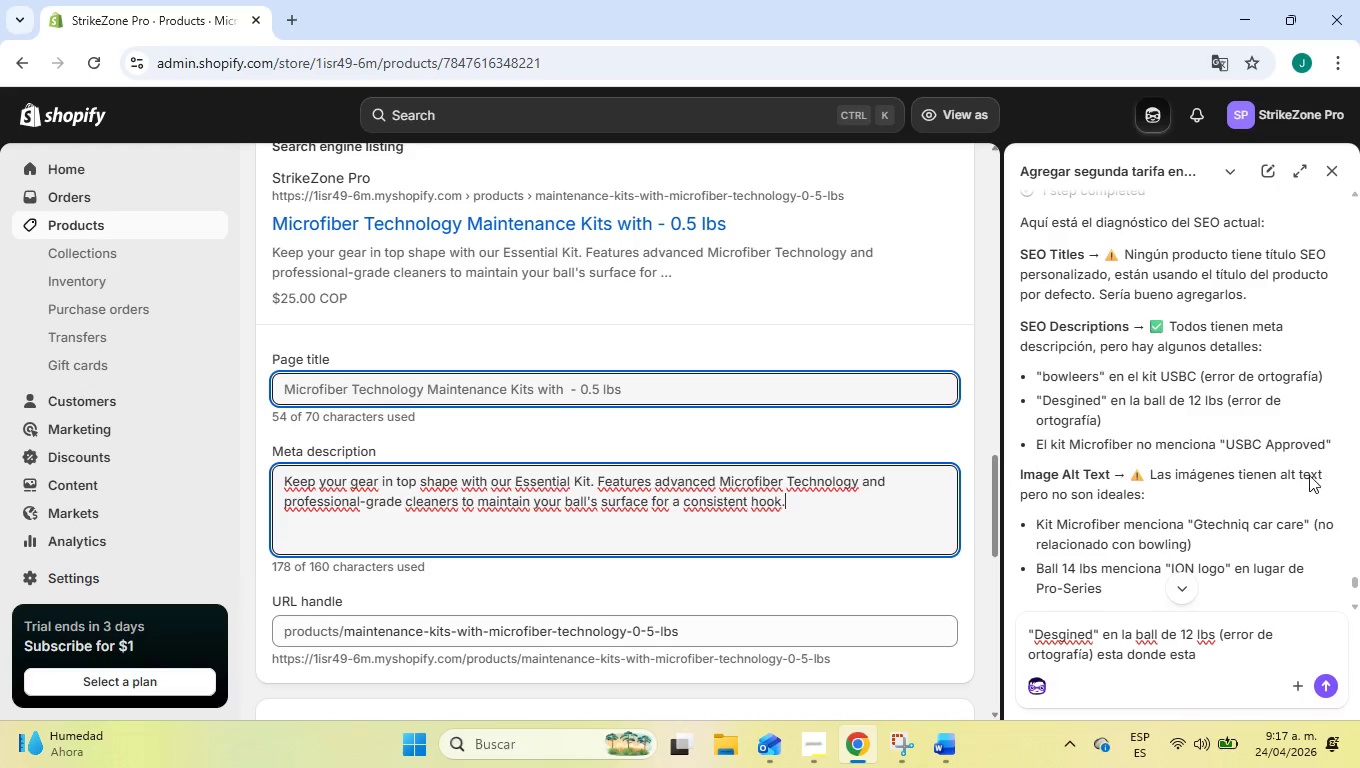 
scroll: coordinate [1252, 492], scroll_direction: down, amount: 2.0
 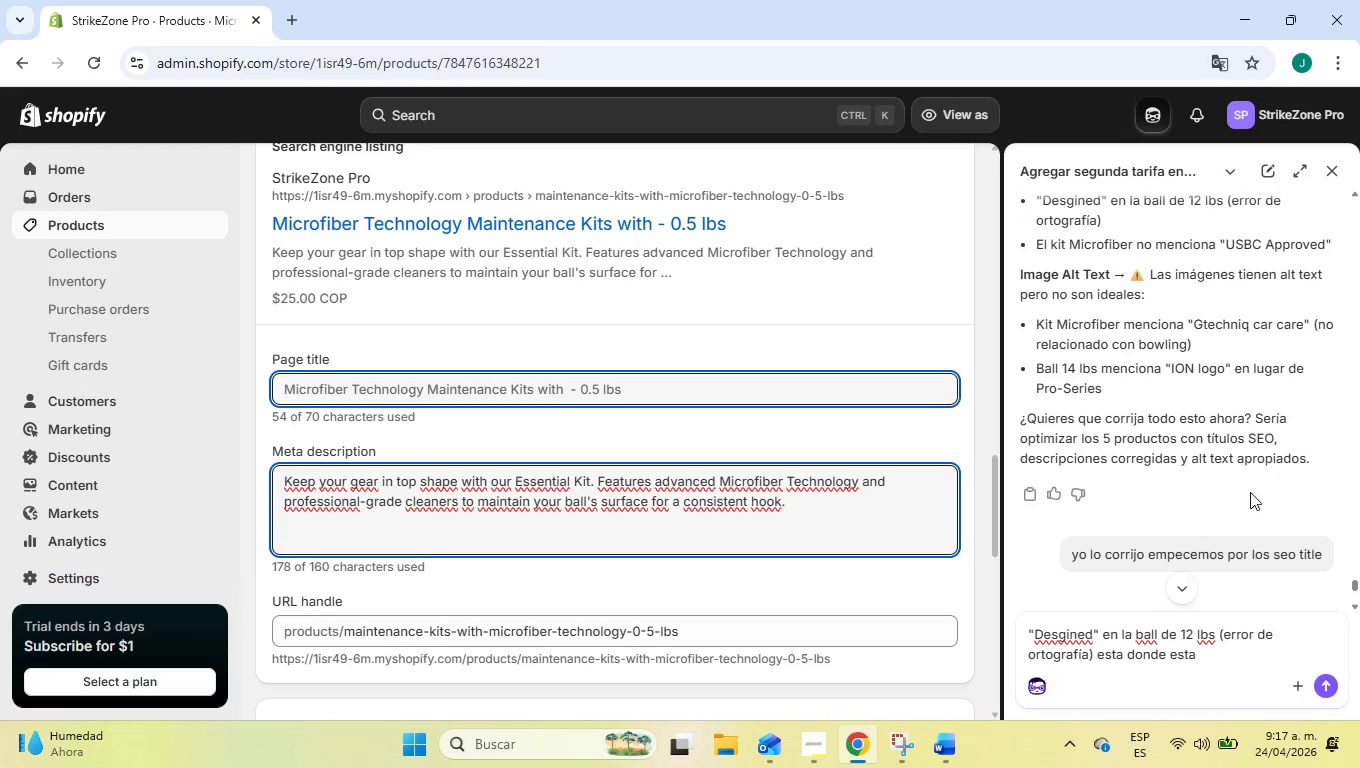 
scroll: coordinate [1250, 492], scroll_direction: up, amount: 1.0
 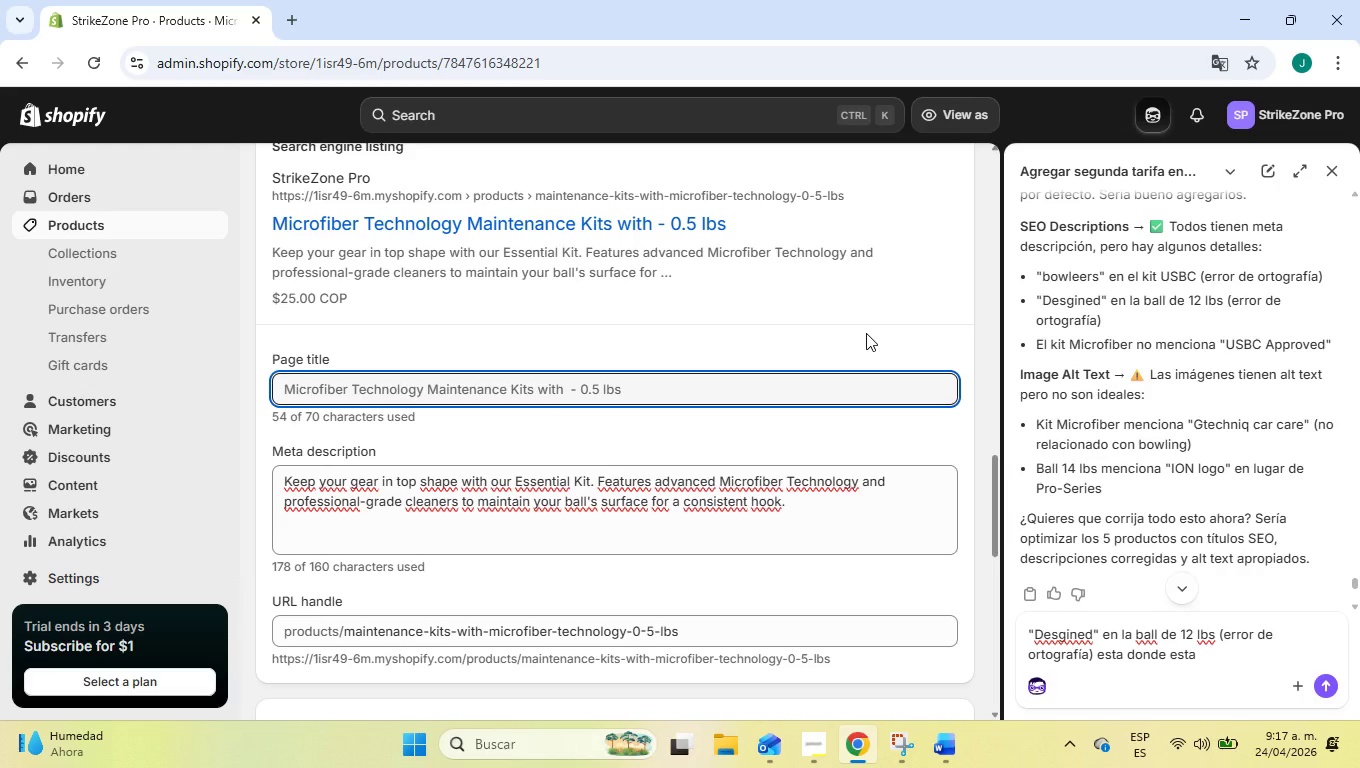 
wait(5.08)
 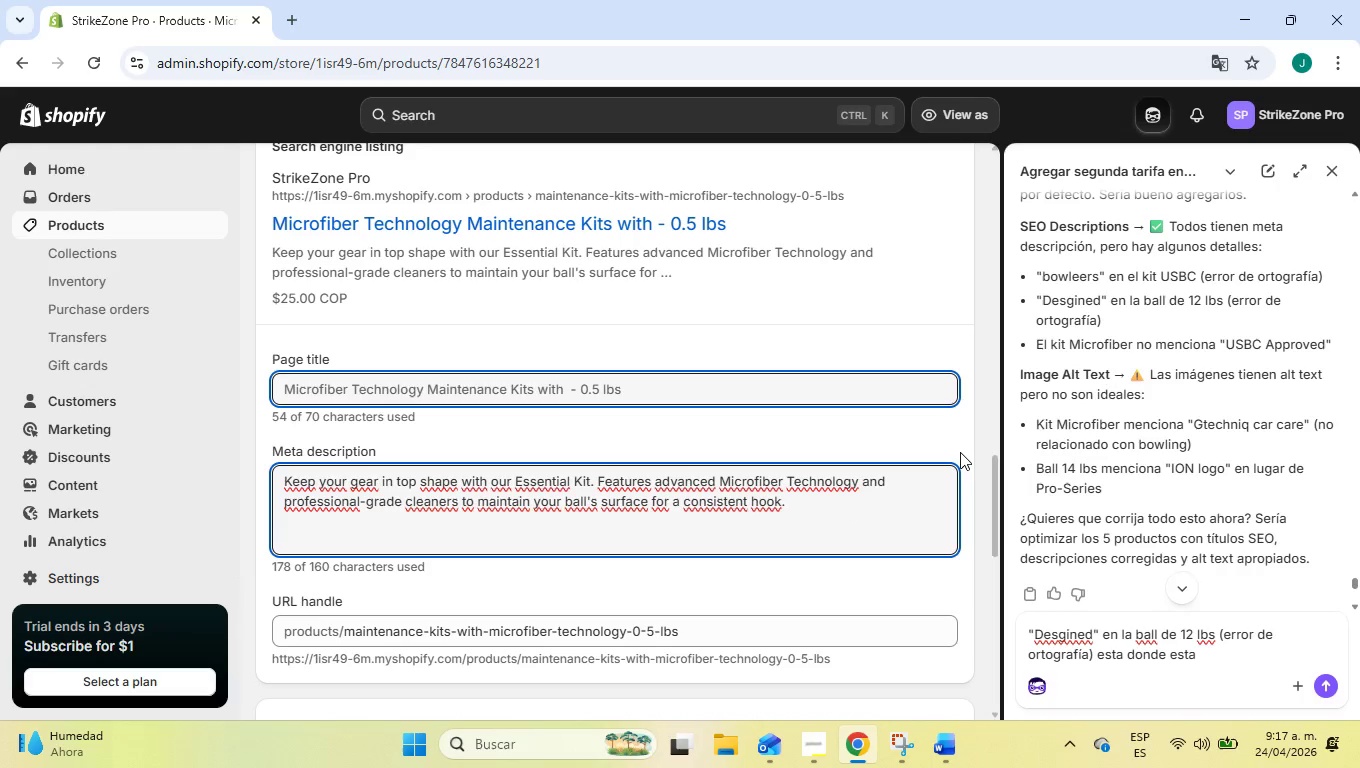 
scroll: coordinate [470, 402], scroll_direction: up, amount: 17.0
 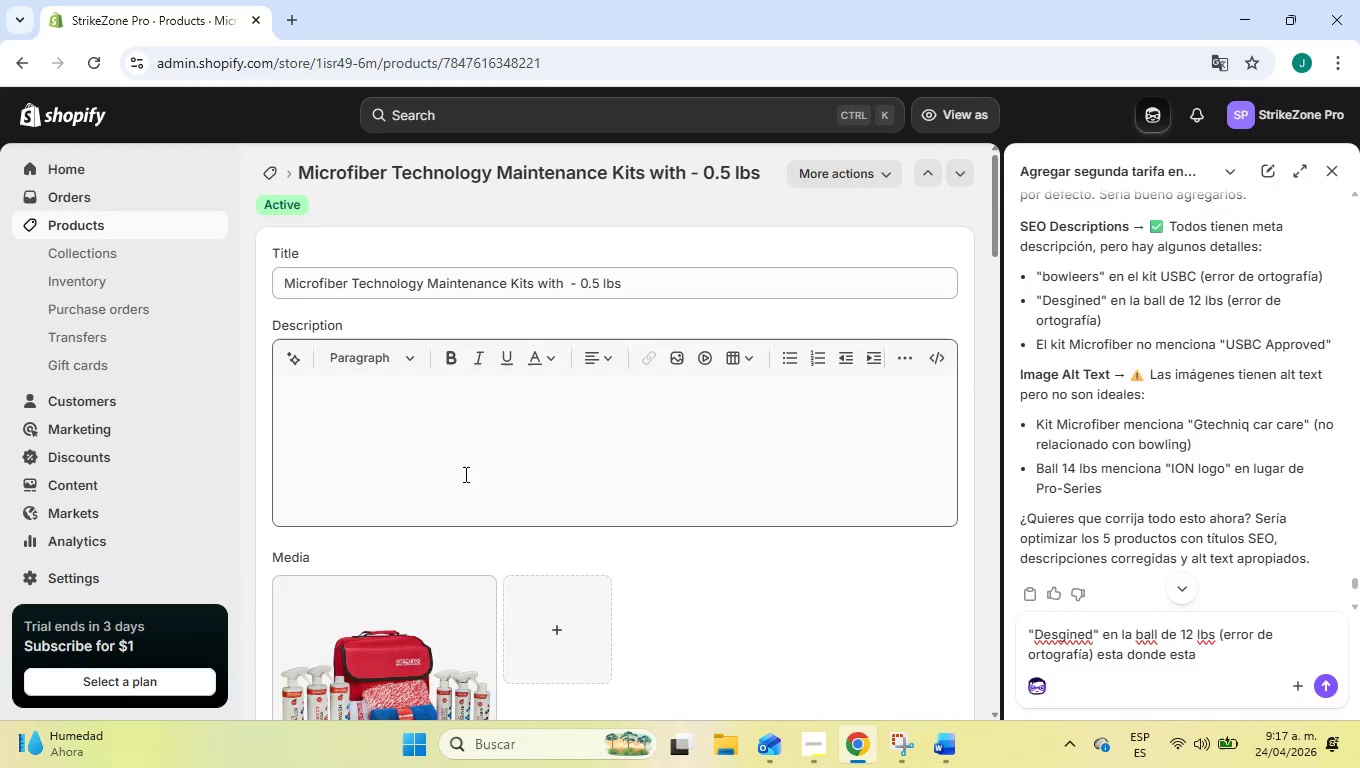 
mouse_move([390, 598])
 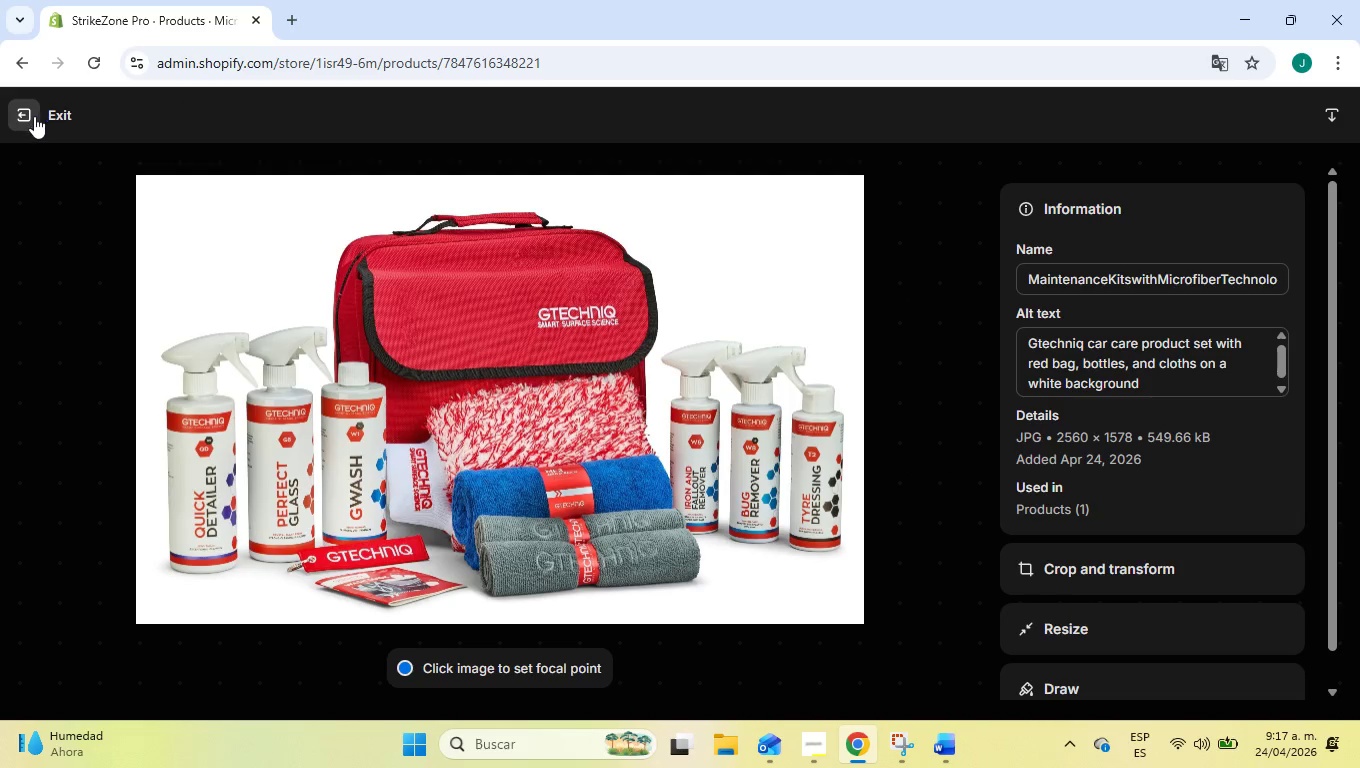 
left_click([30, 119])
 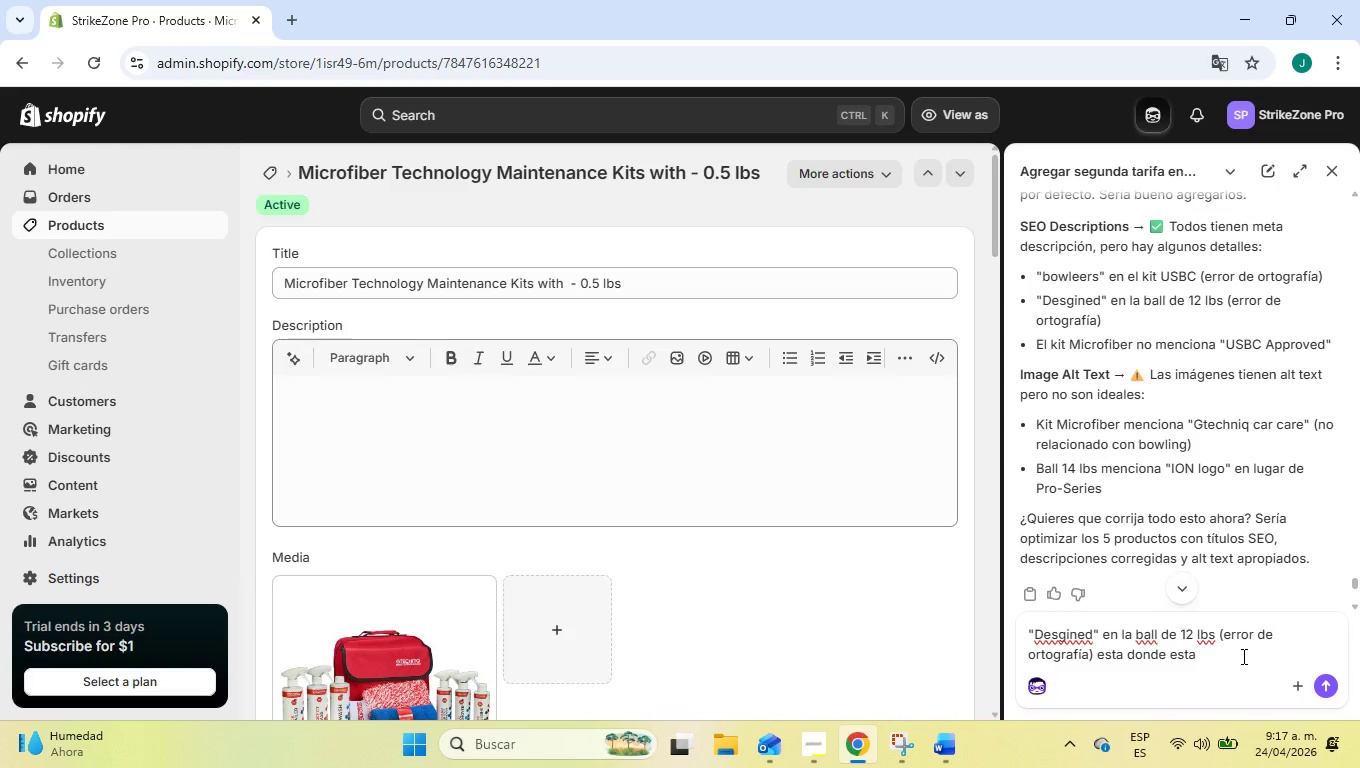 
wait(12.59)
 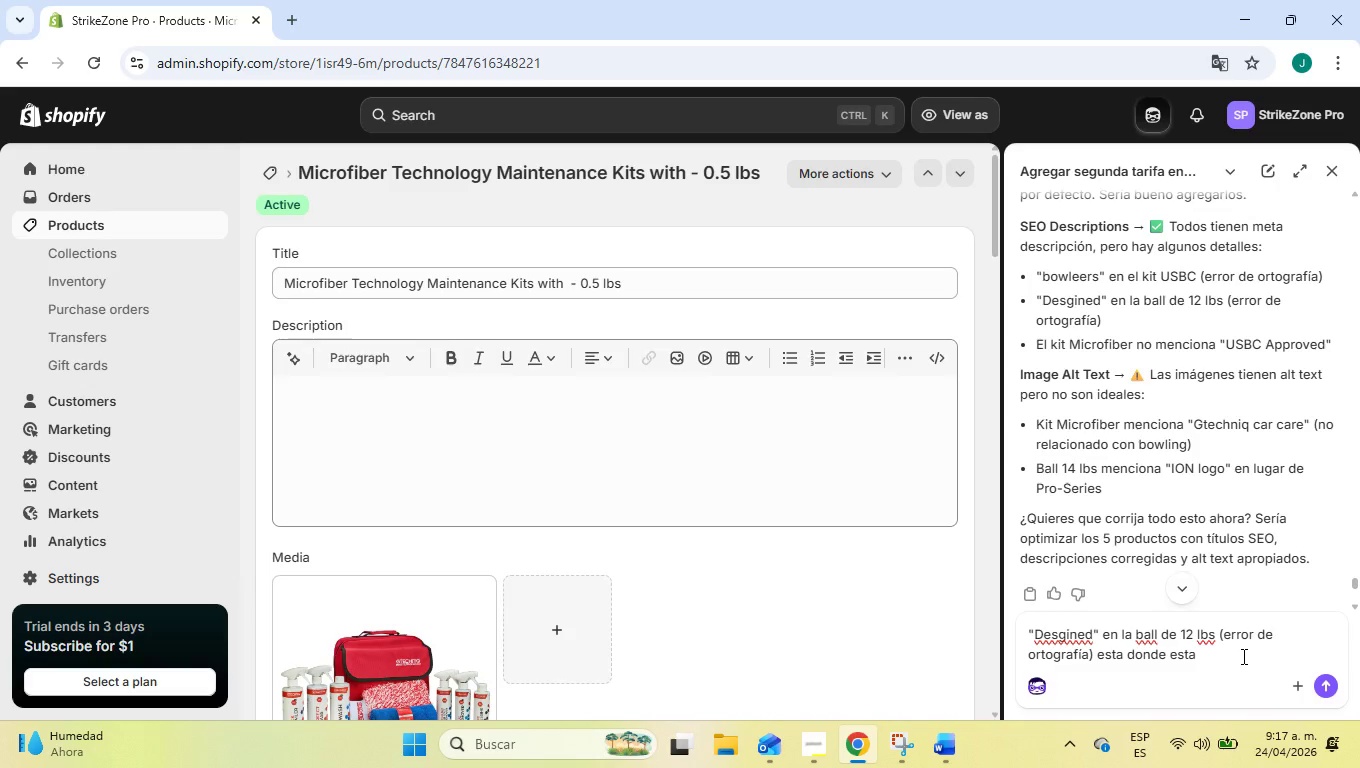 
left_click_drag(start_coordinate=[1110, 489], to_coordinate=[1036, 489])
 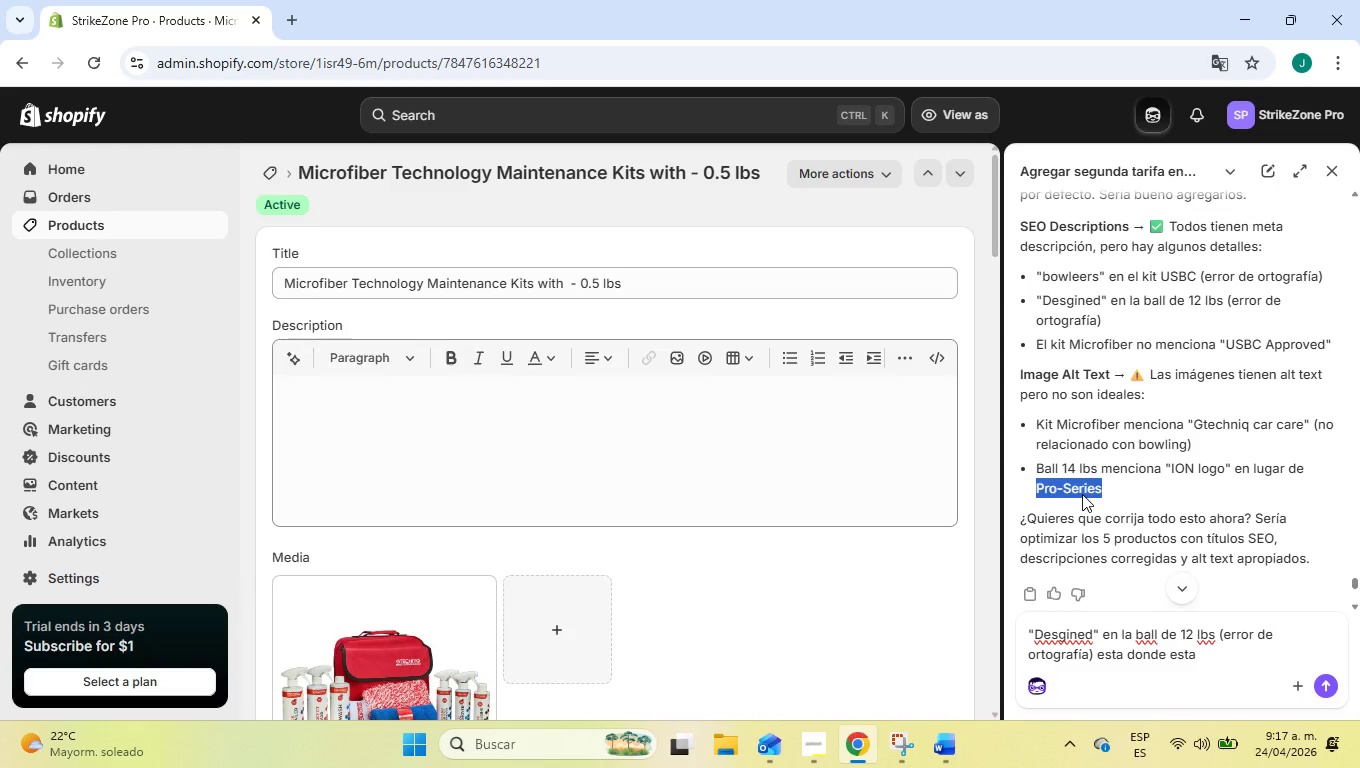 
key(Control+C)
 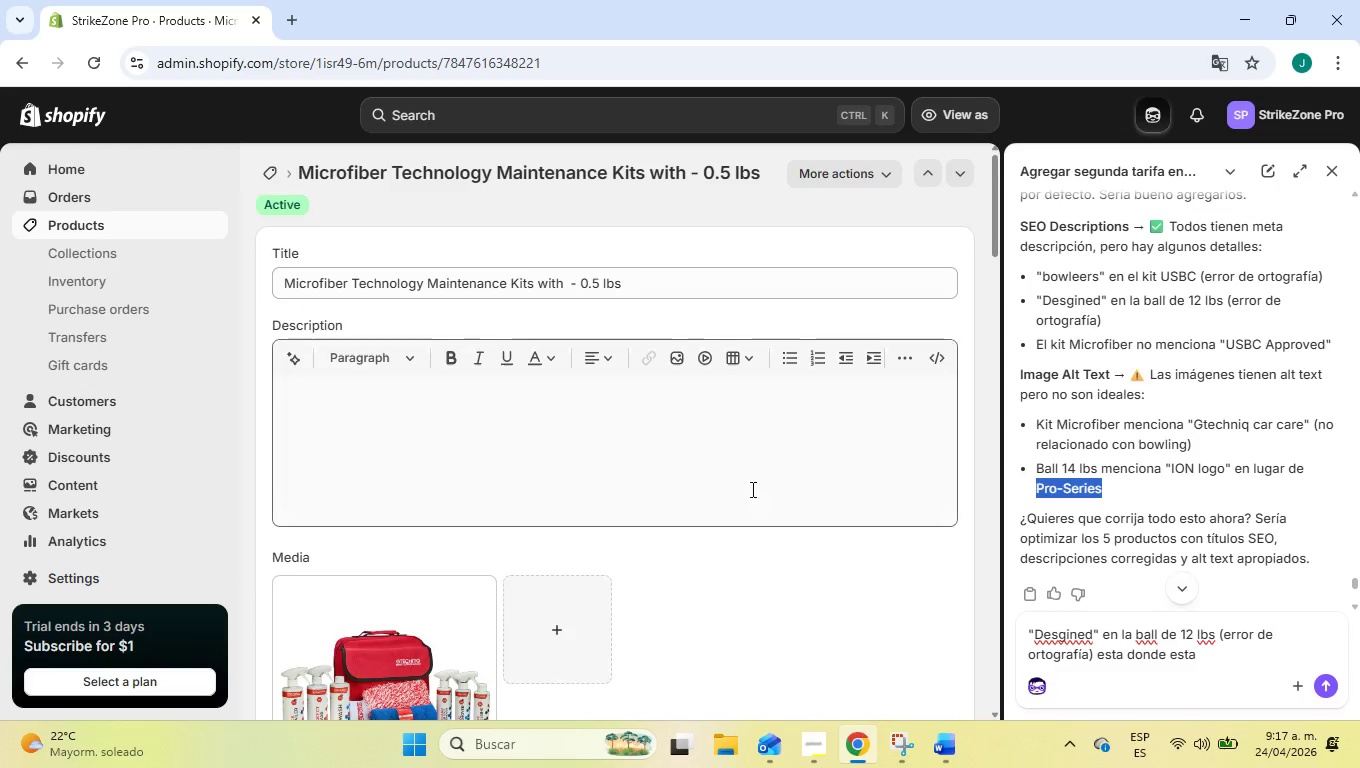 
left_click([1220, 650])
 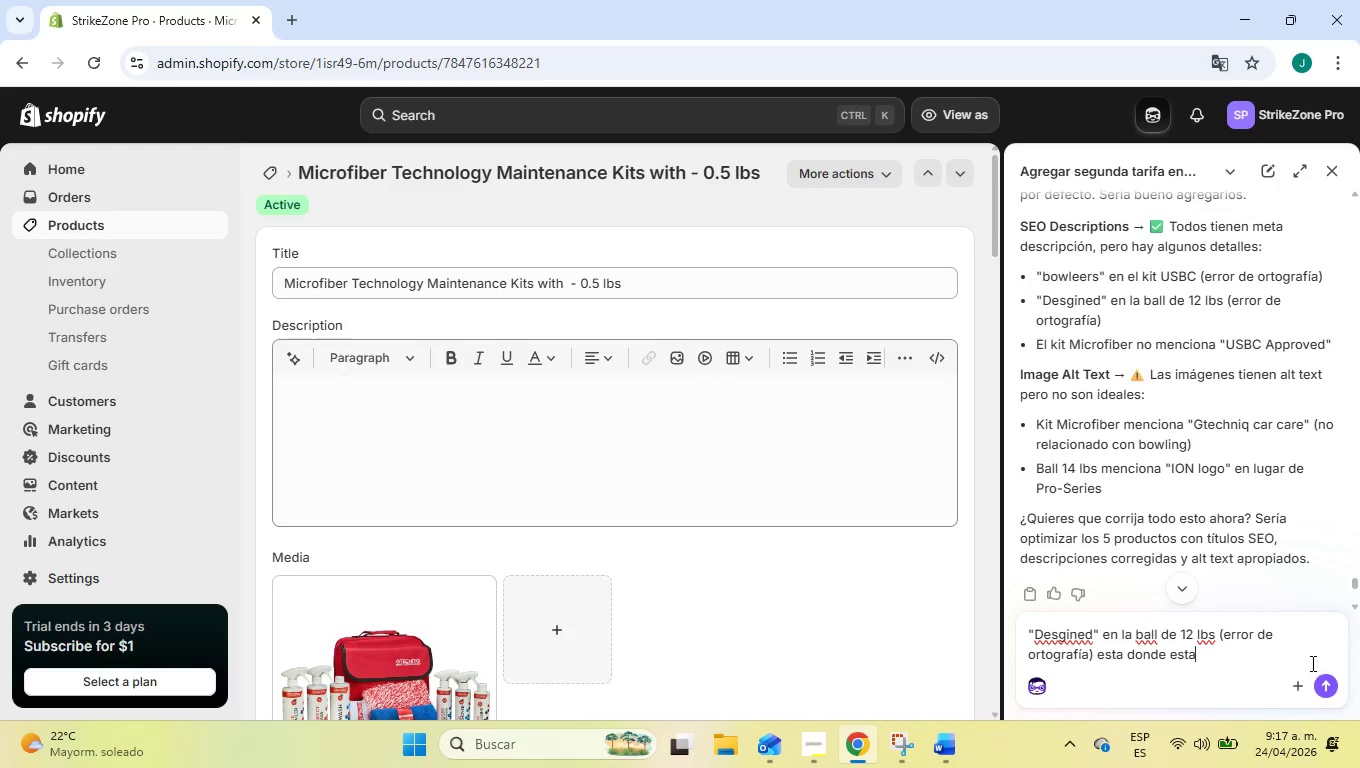 
type( cambiar el )
key(Backspace)
 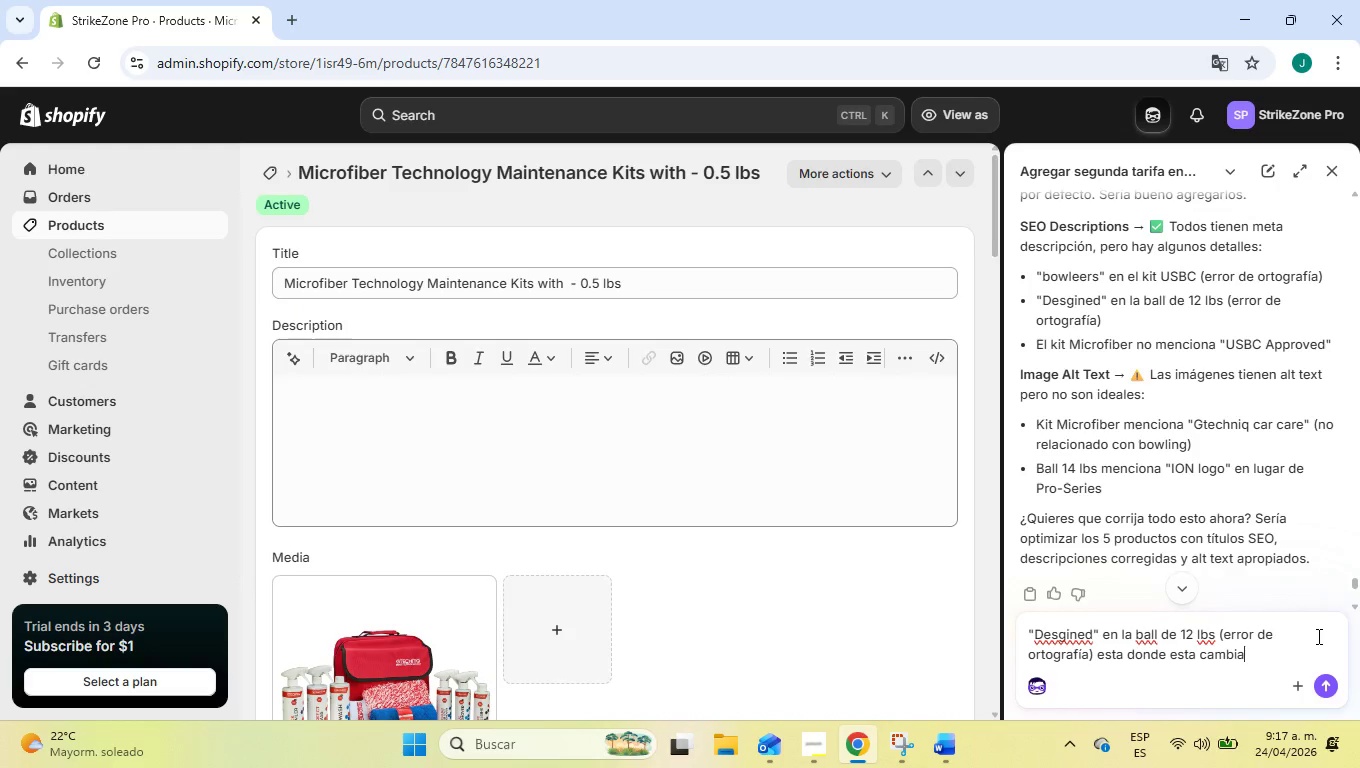 
hold_key(key=ArrowLeft, duration=0.89)
 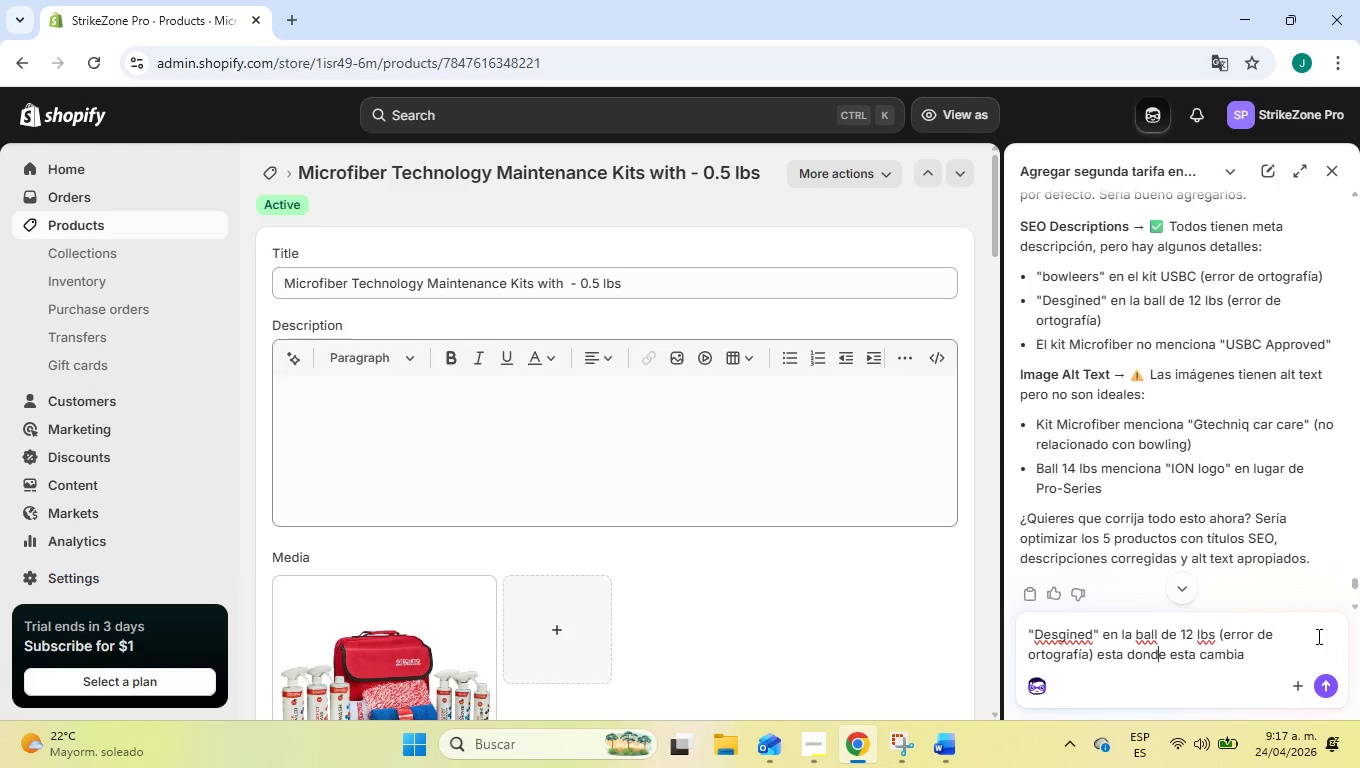 
key(ArrowRight)
 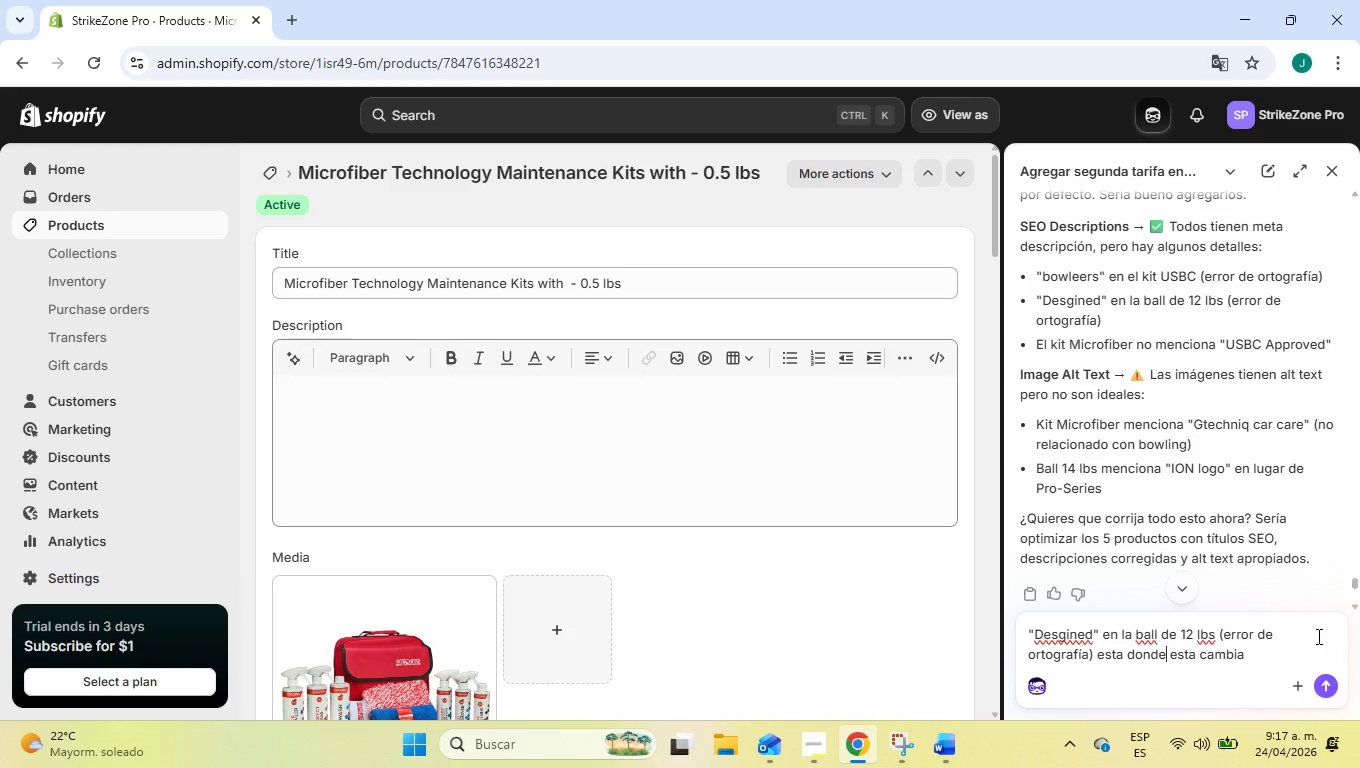 
key(ArrowRight)
 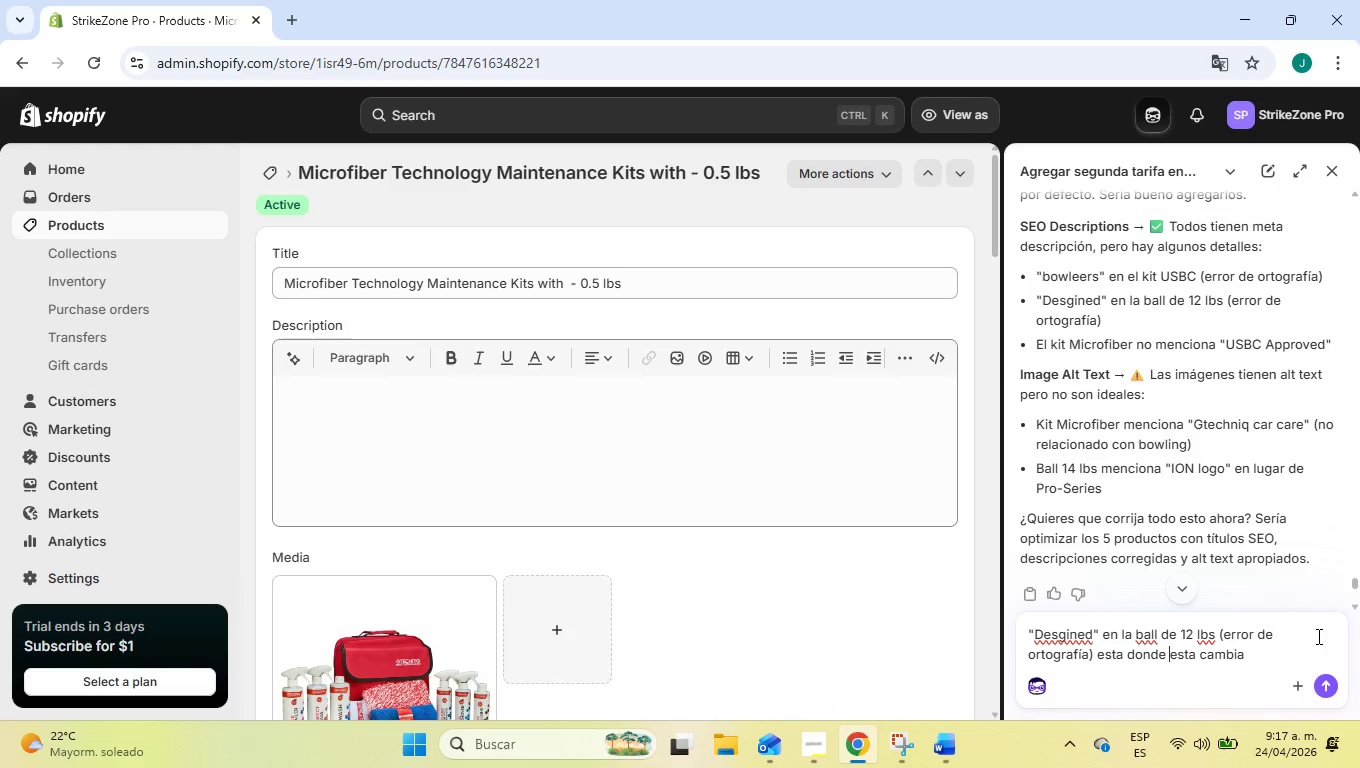 
type(t )
key(Backspace)
key(Backspace)
type(y que ca)
key(Backspace)
key(Backspace)
type(poner en cambio de )
 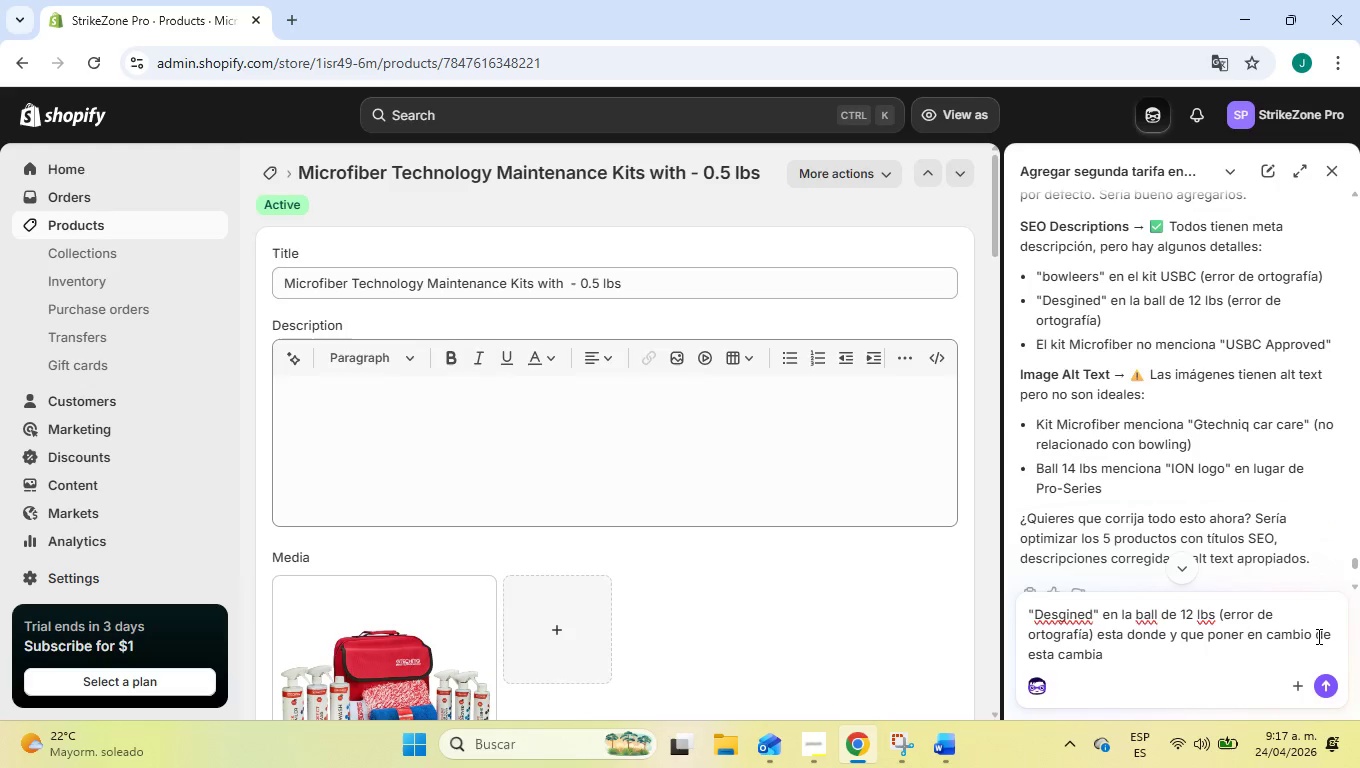 
key(ArrowDown)
 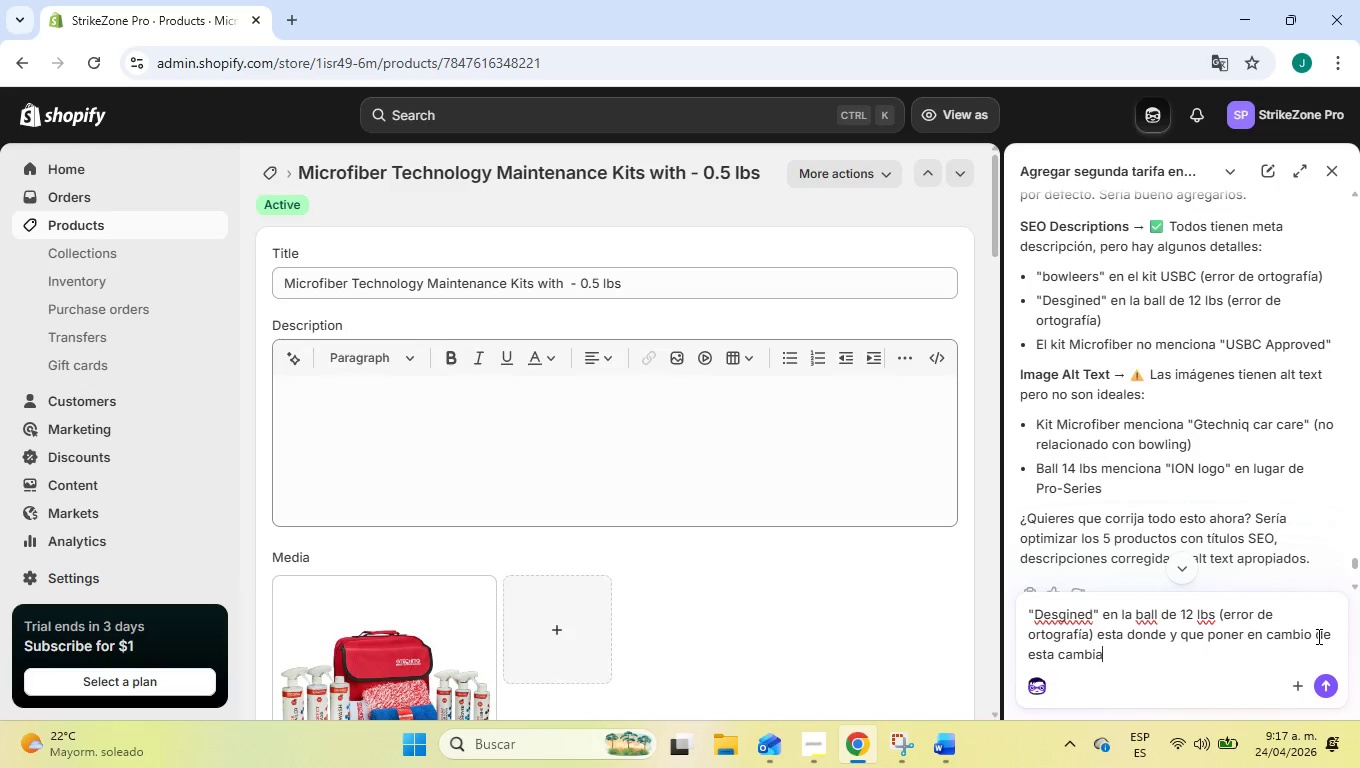 
hold_key(key=ArrowLeft, duration=0.69)
 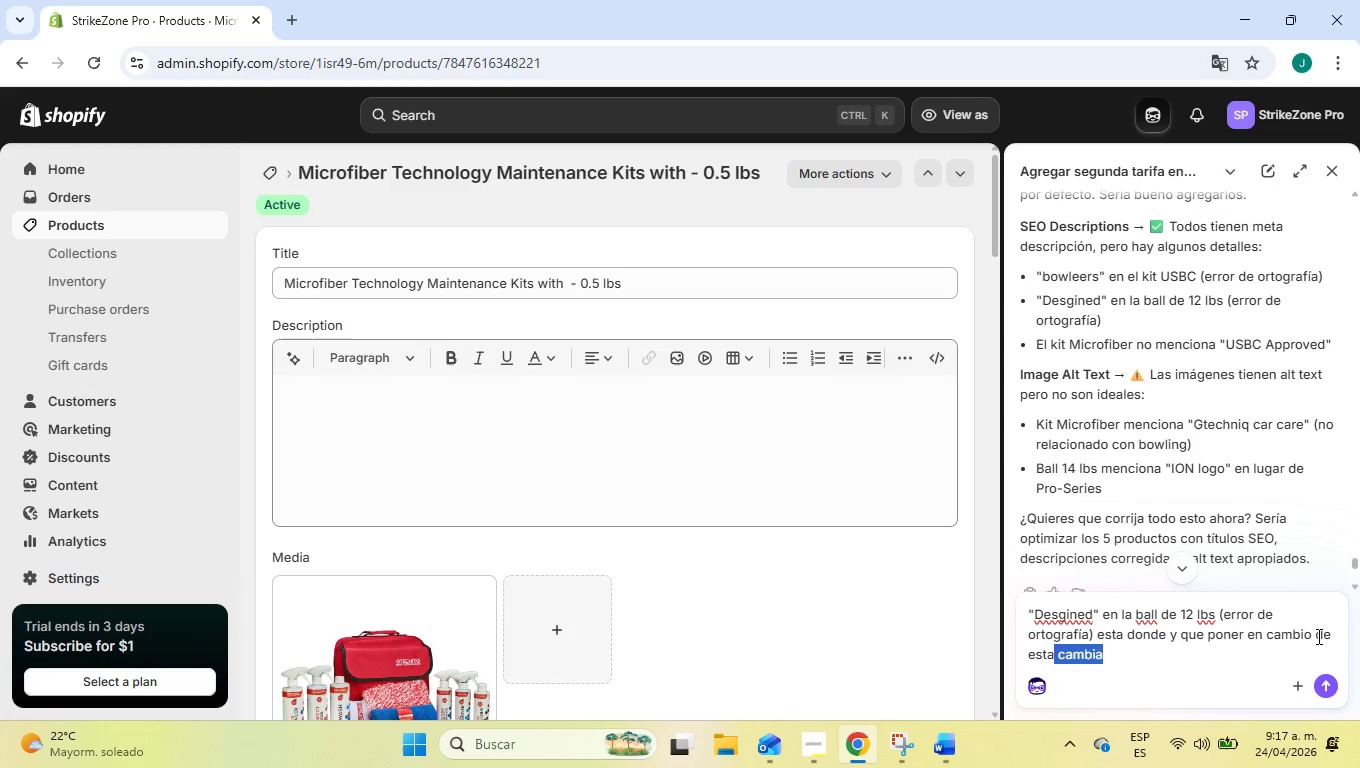 
key(Shift+ArrowLeft)
 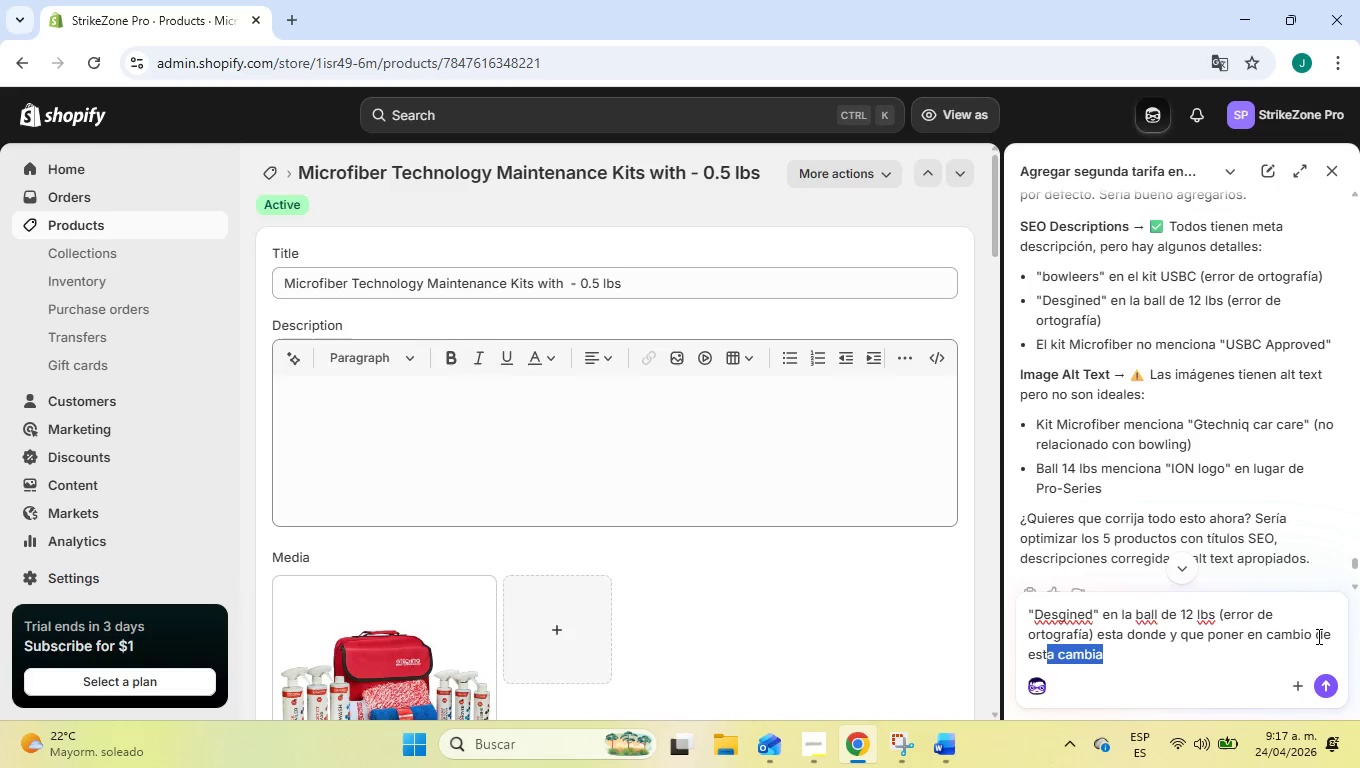 
key(Shift+ArrowLeft)
 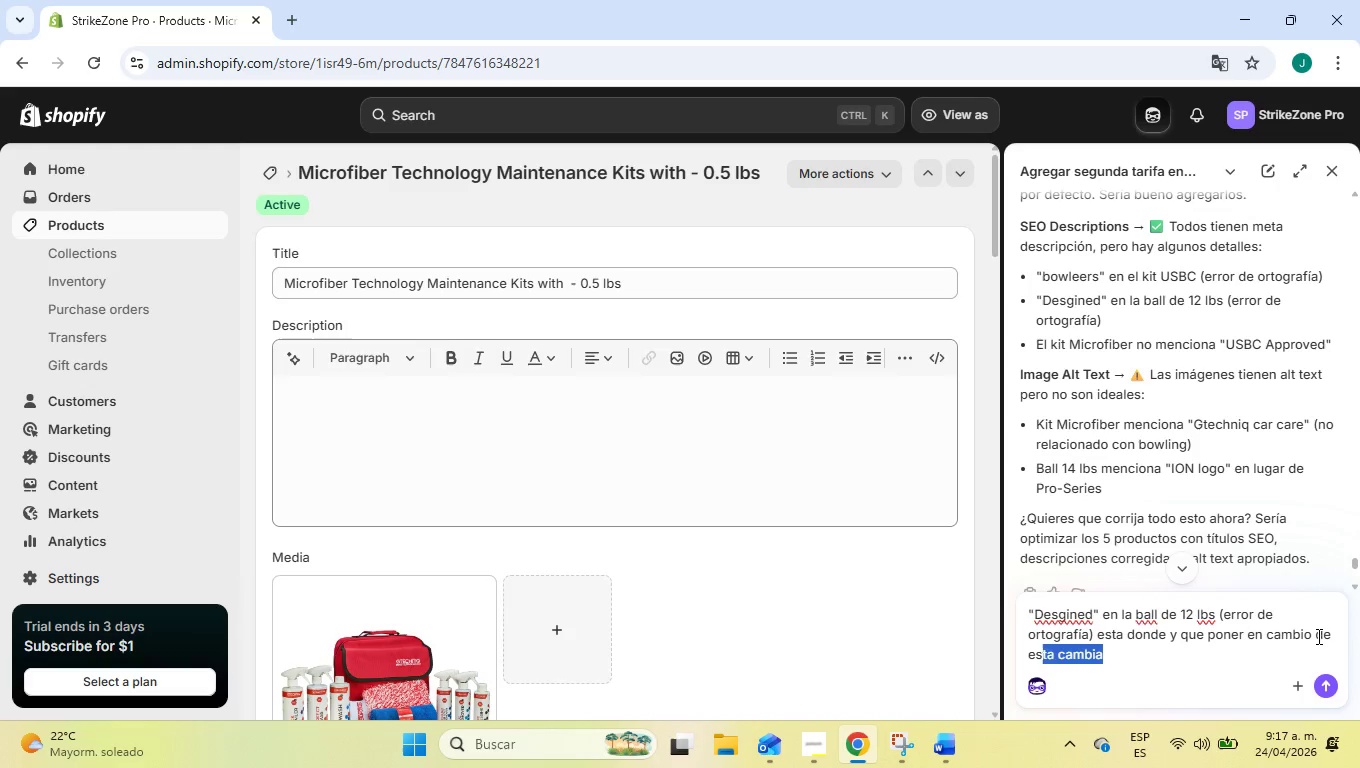 
key(Shift+ArrowLeft)
 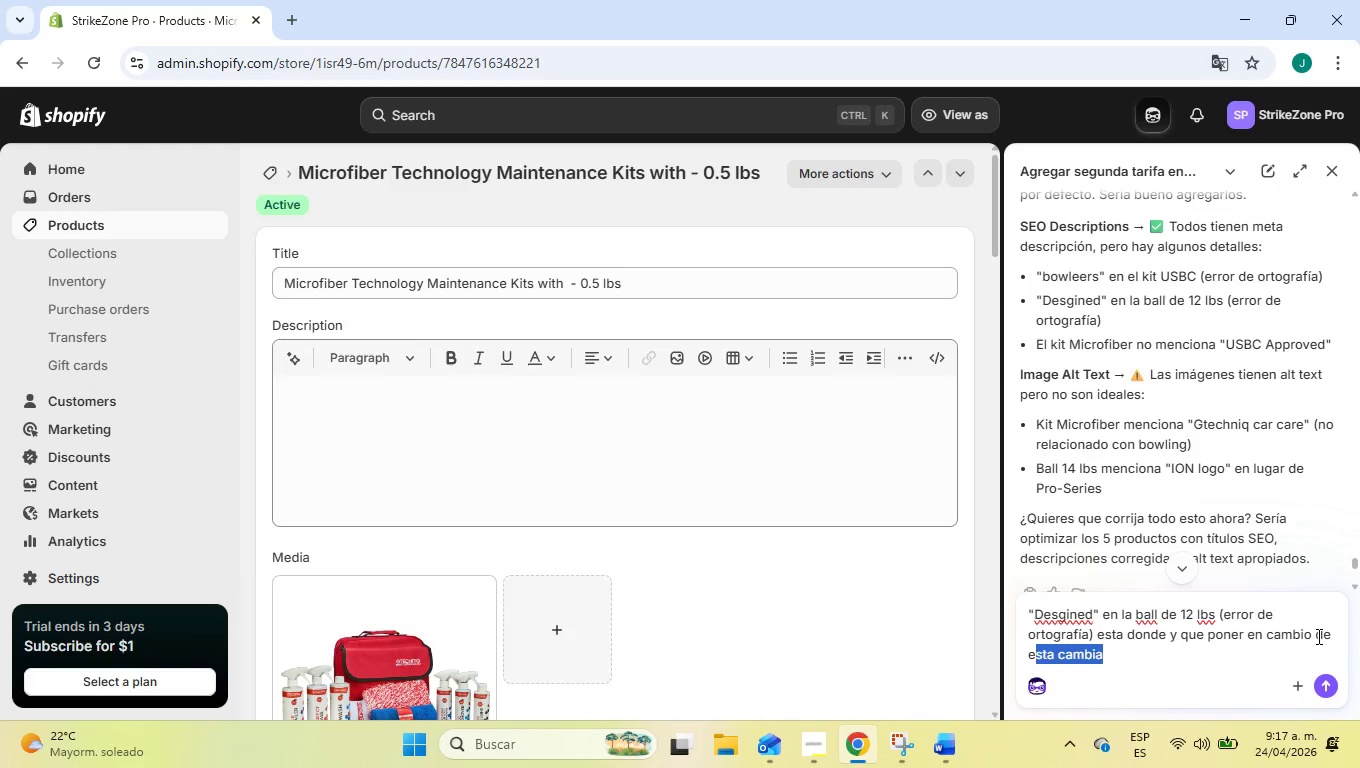 
key(Shift+ArrowLeft)
 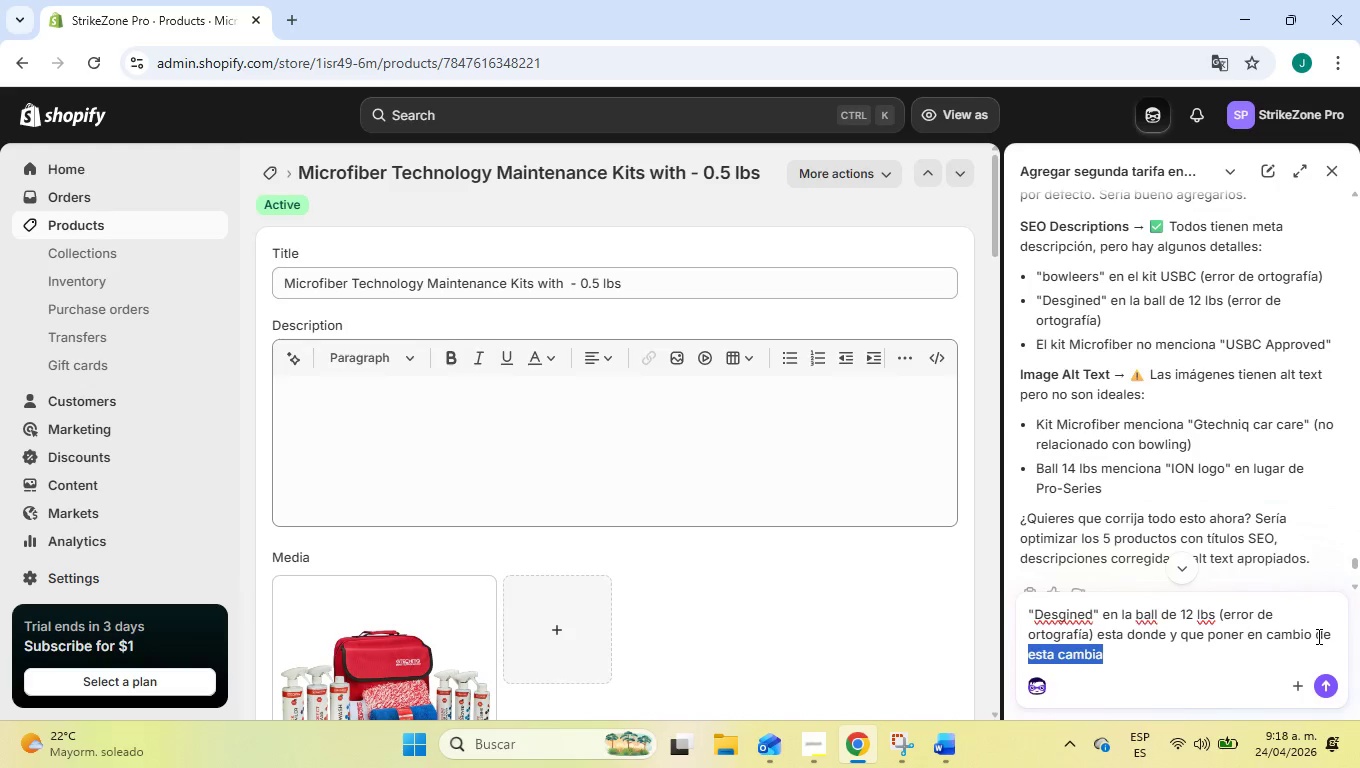 
key(Backspace)
 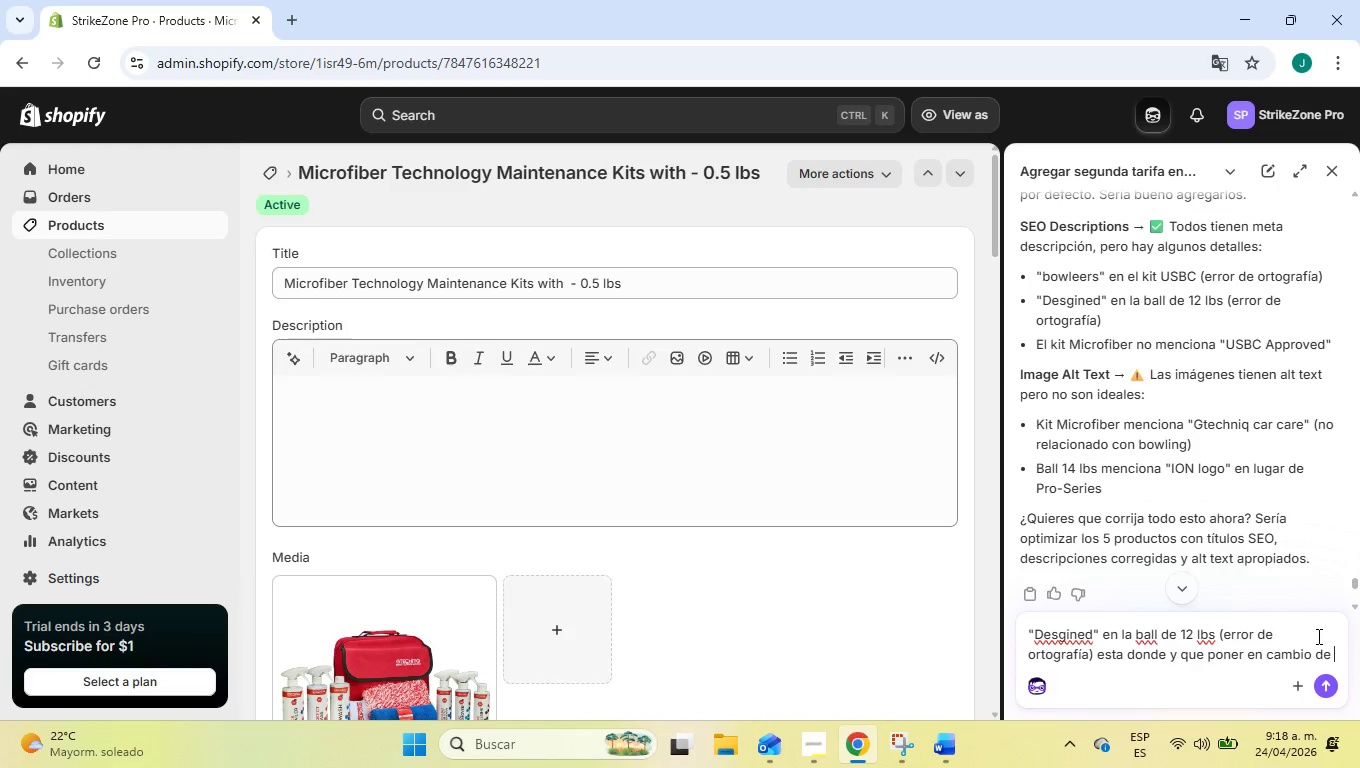 
type( gtechniq car care que este relacionado con el proyecto y la imagen tambien)
 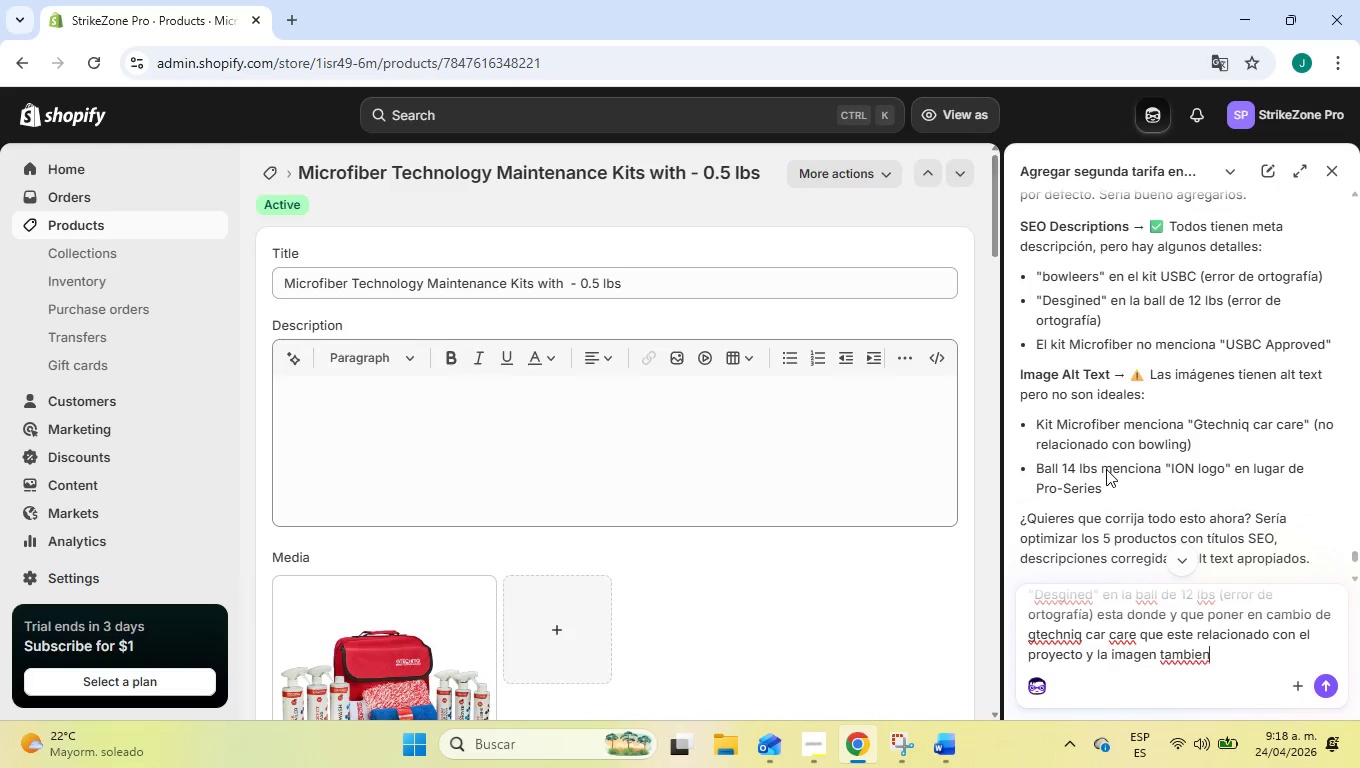 
scroll: coordinate [1107, 470], scroll_direction: down, amount: 1.0
 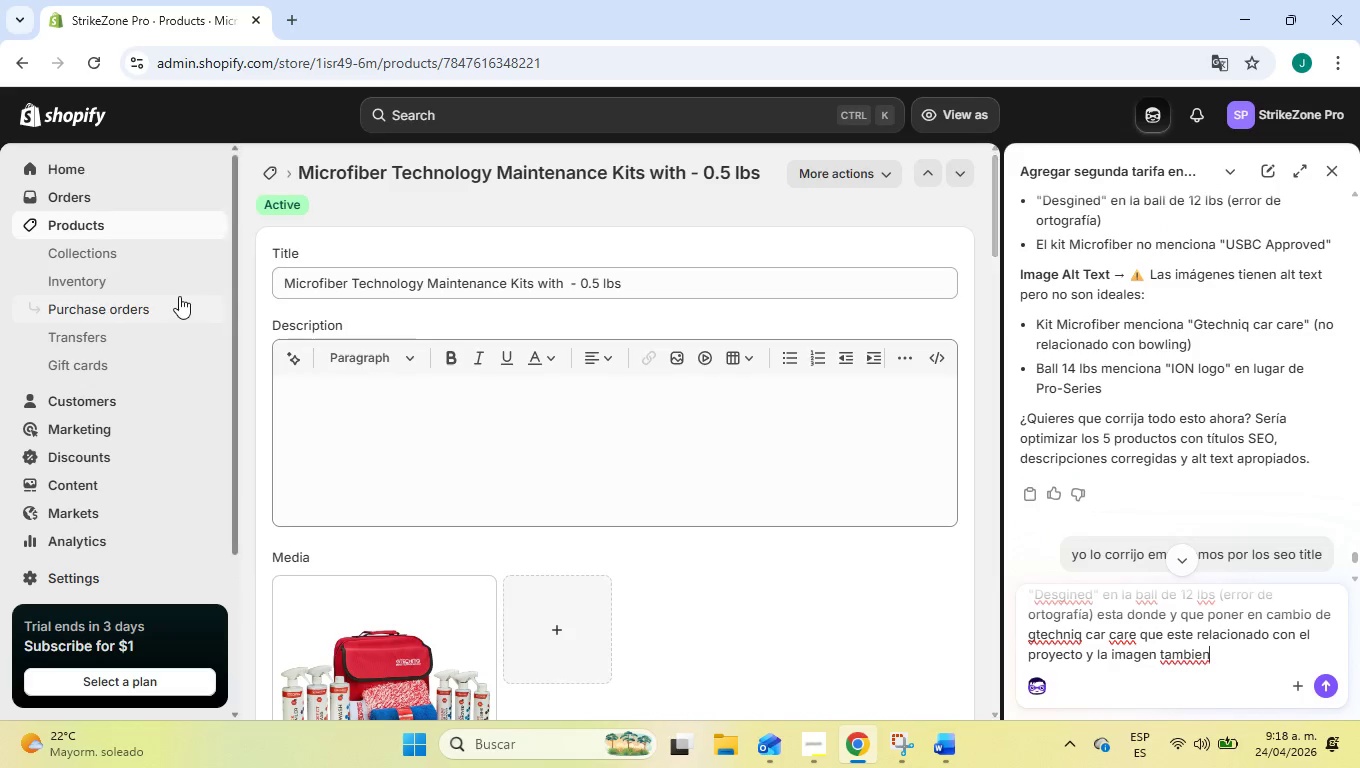 
left_click([146, 224])
 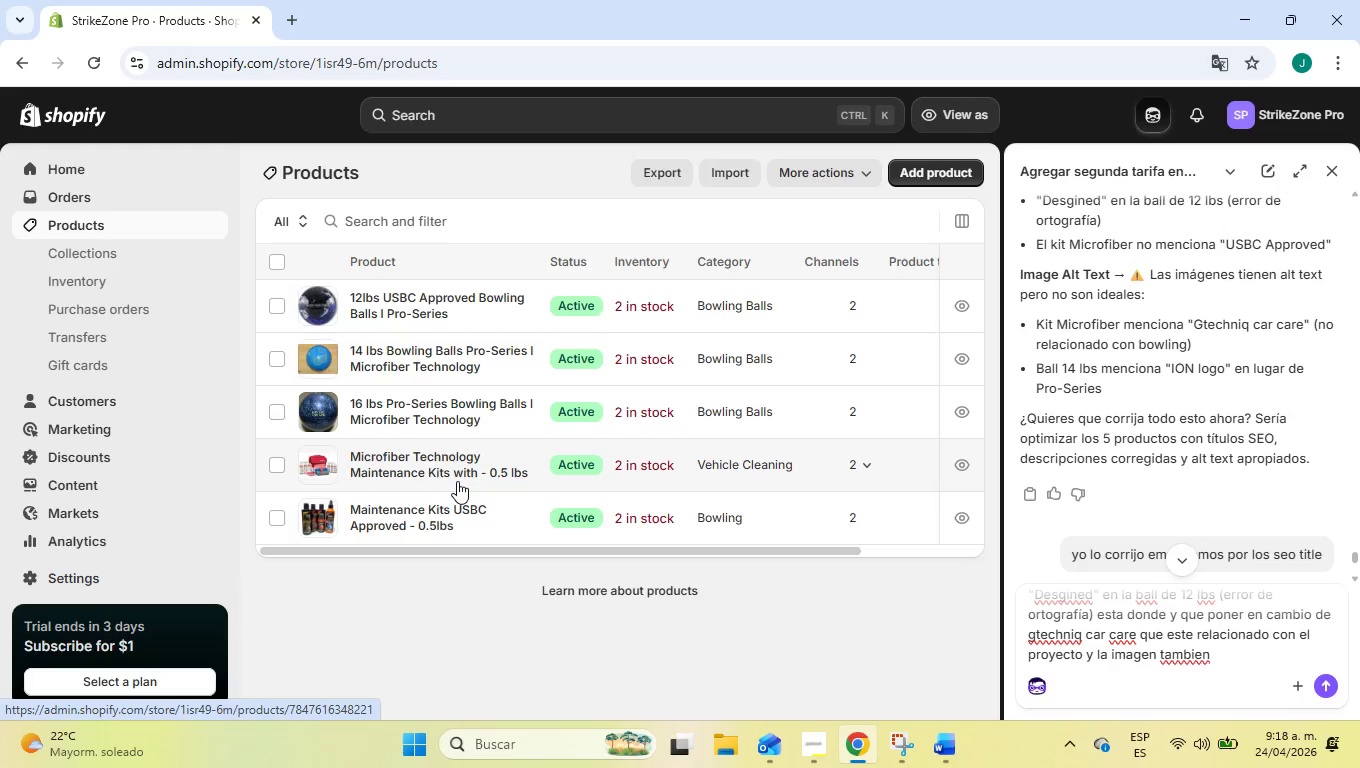 
left_click([406, 357])
 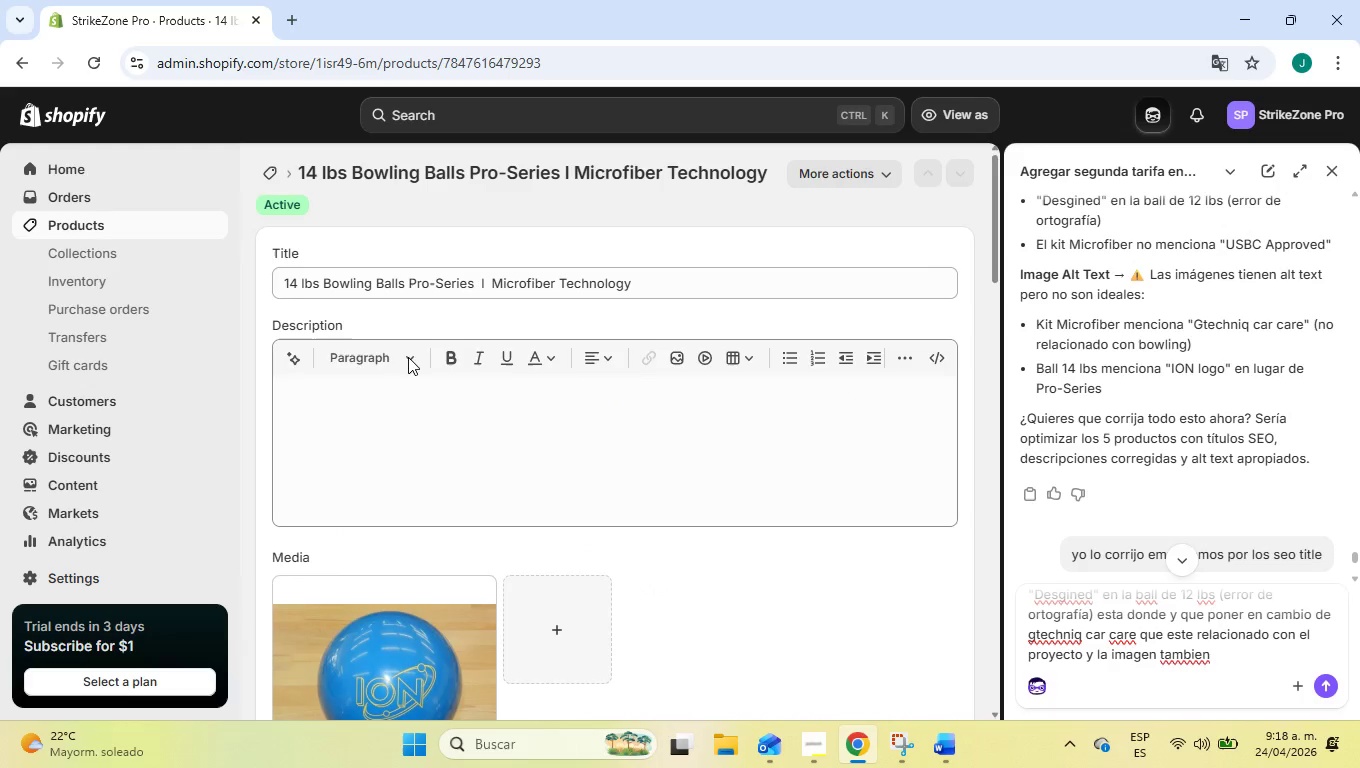 
left_click([413, 610])
 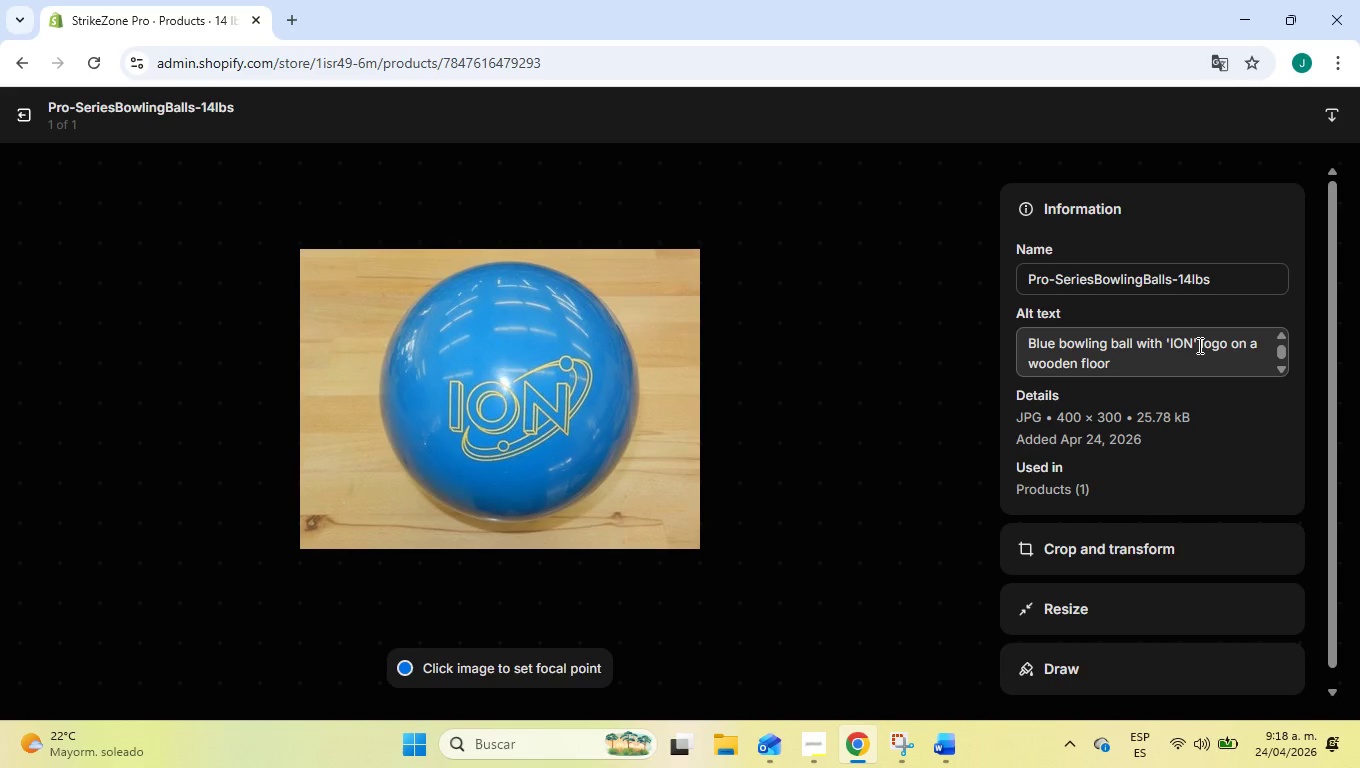 
wait(6.17)
 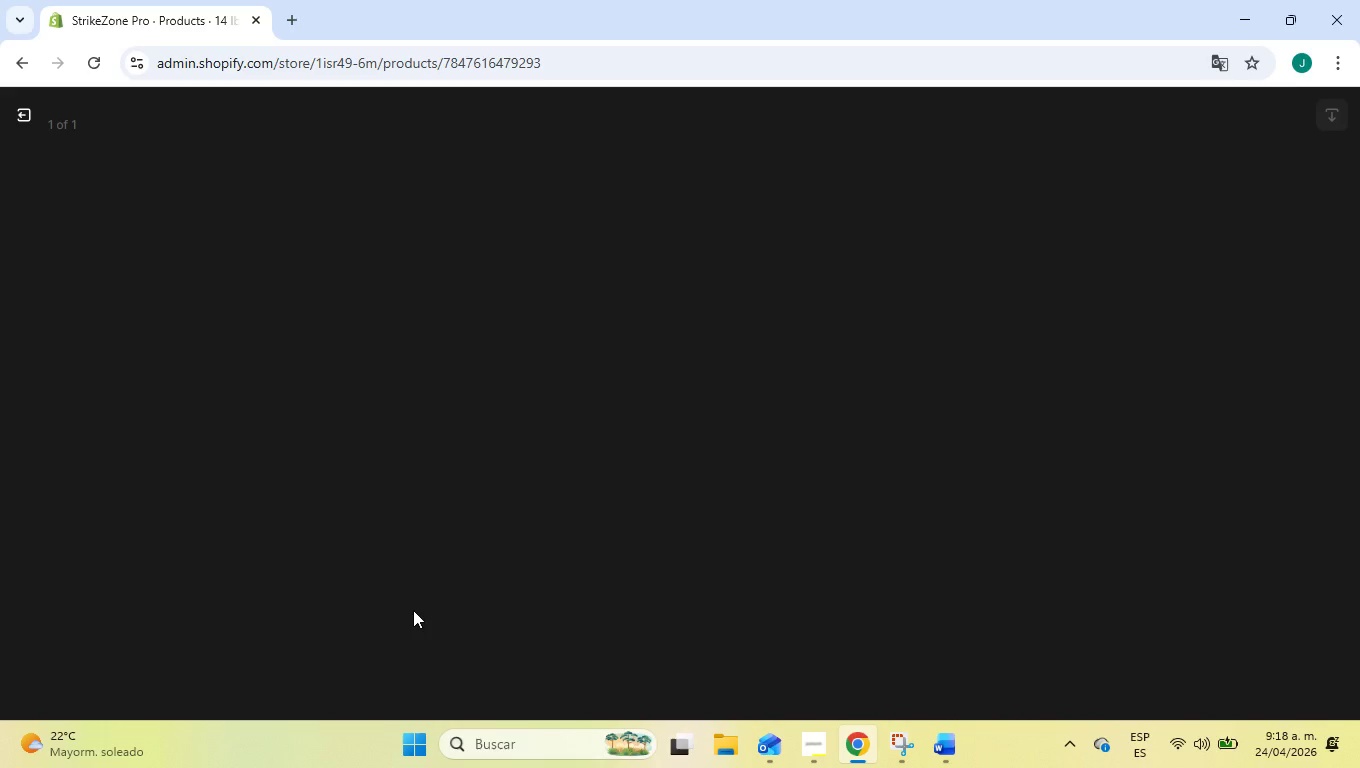 
left_click([29, 114])
 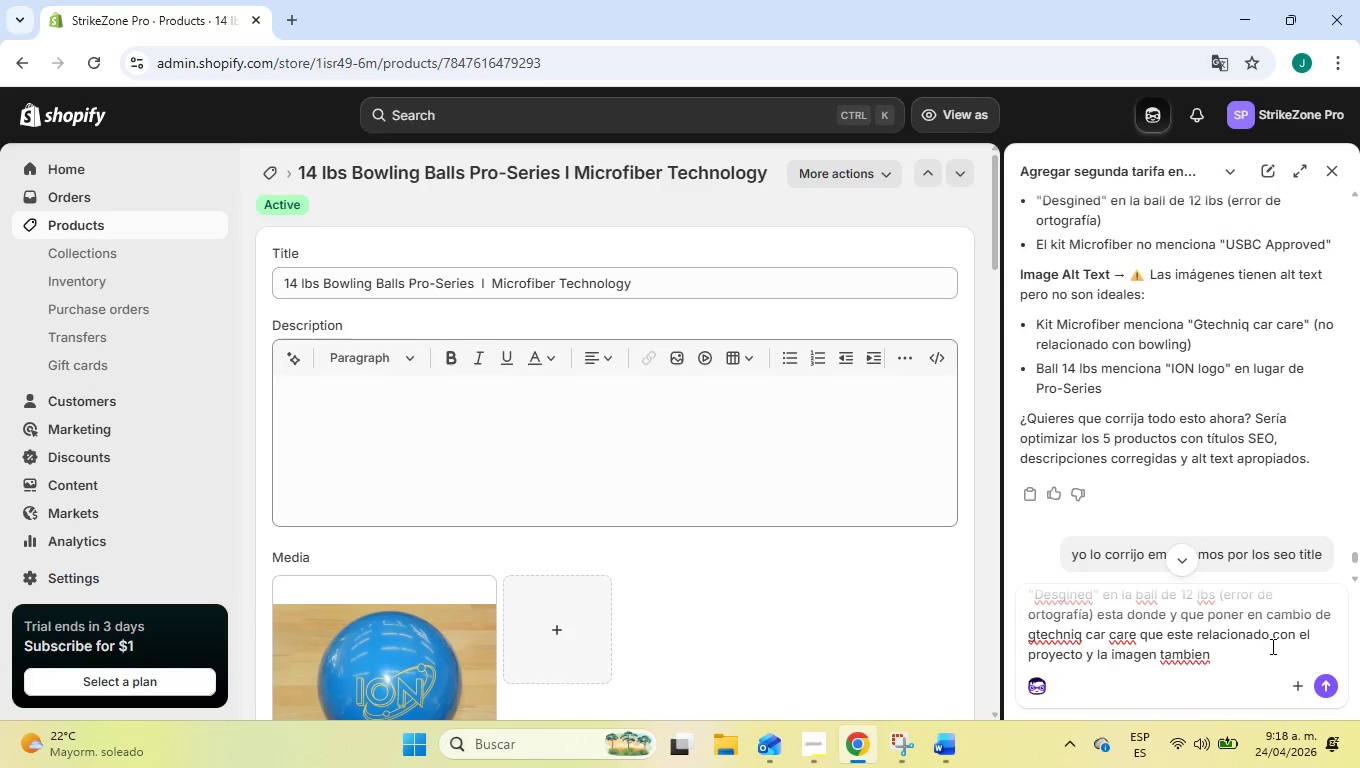 
left_click([1263, 669])
 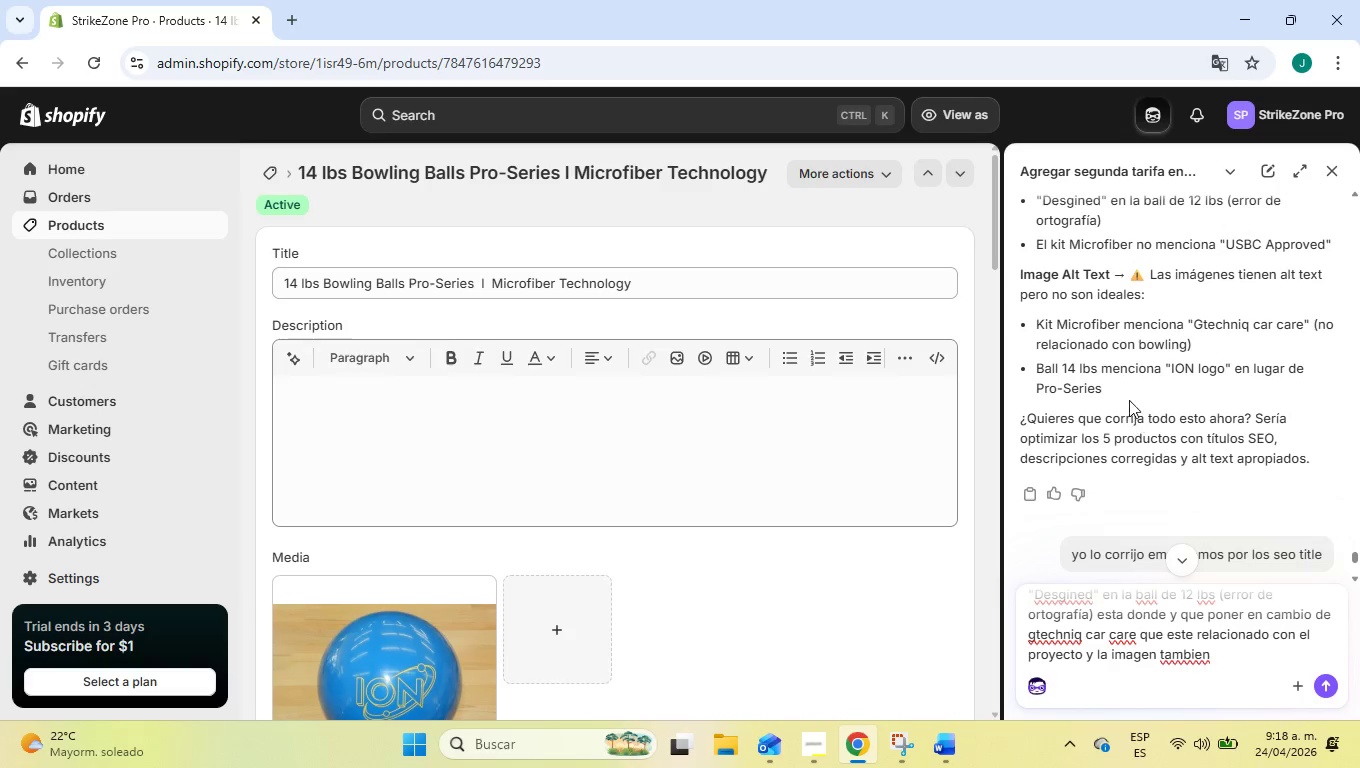 
left_click_drag(start_coordinate=[1122, 383], to_coordinate=[1012, 371])
 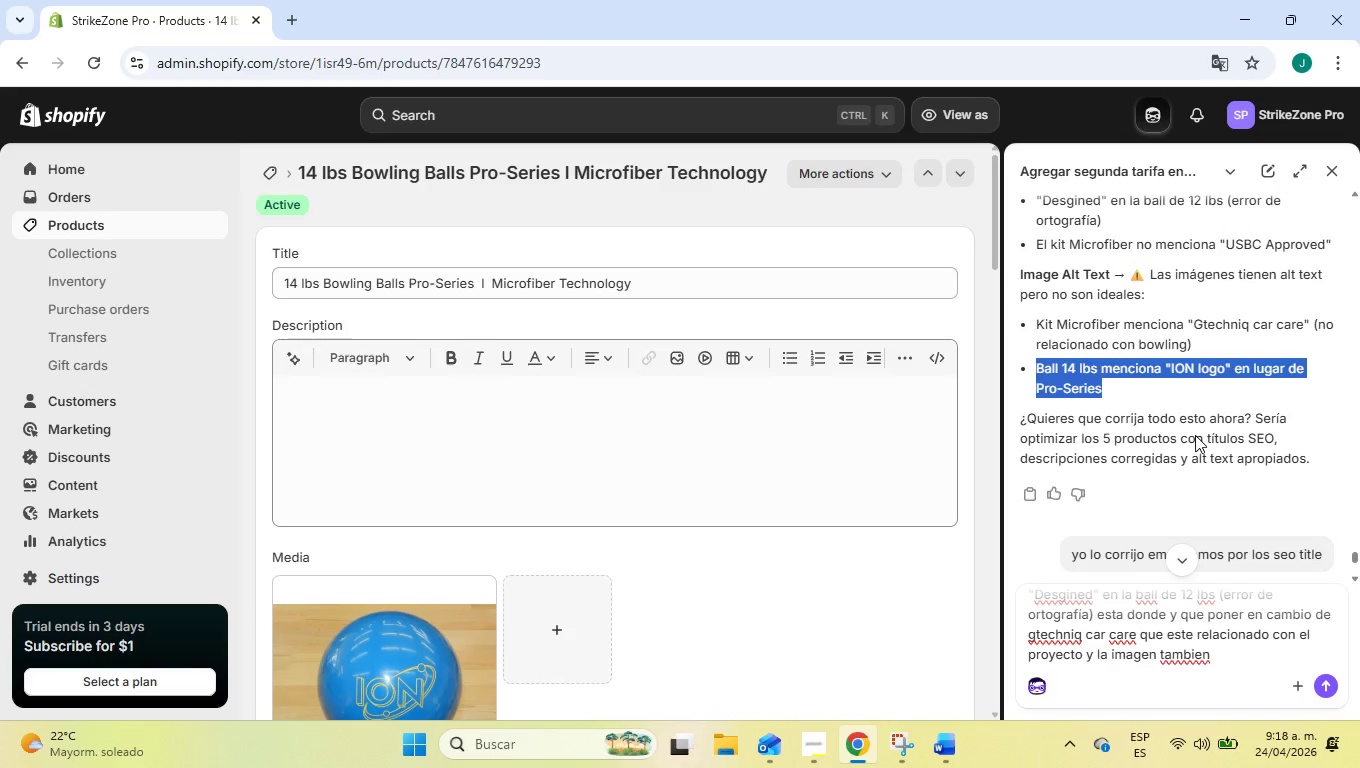 
key(Control+C)
 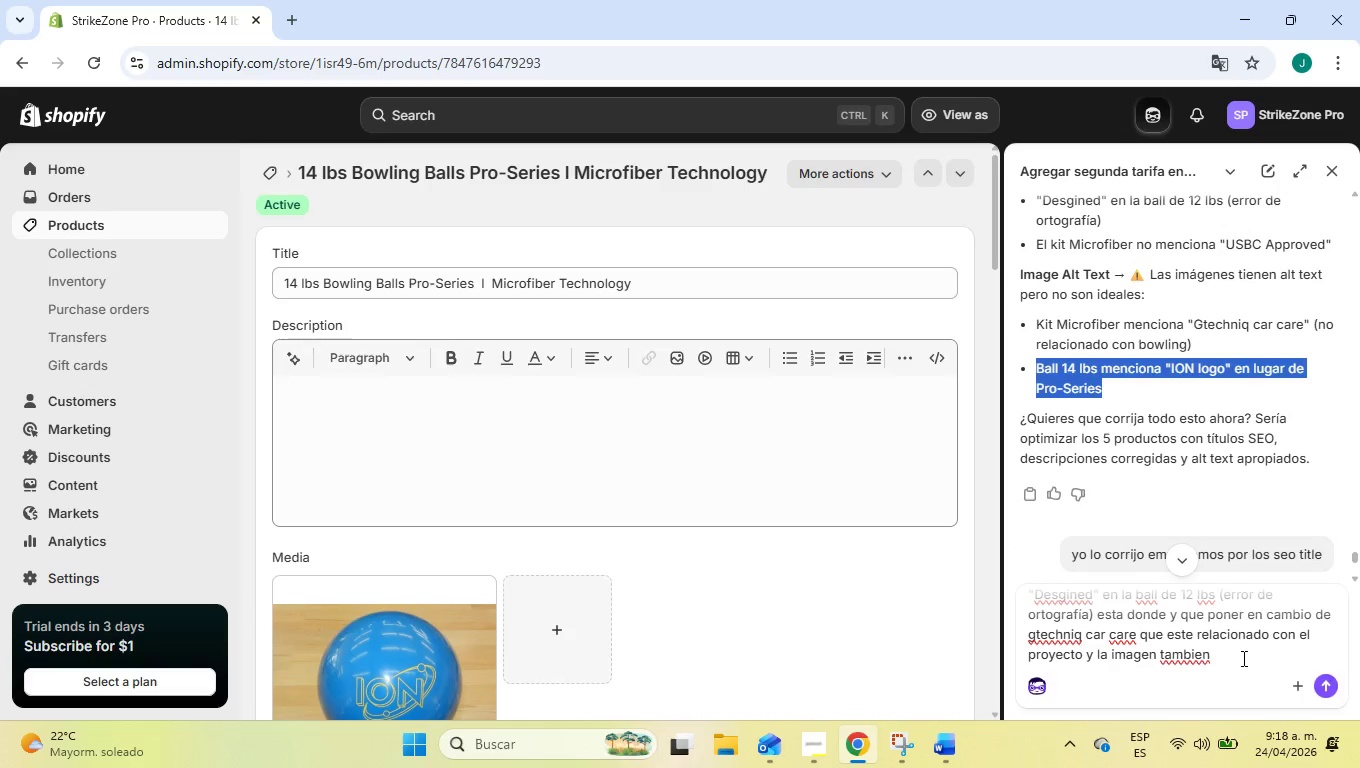 
left_click([1241, 657])
 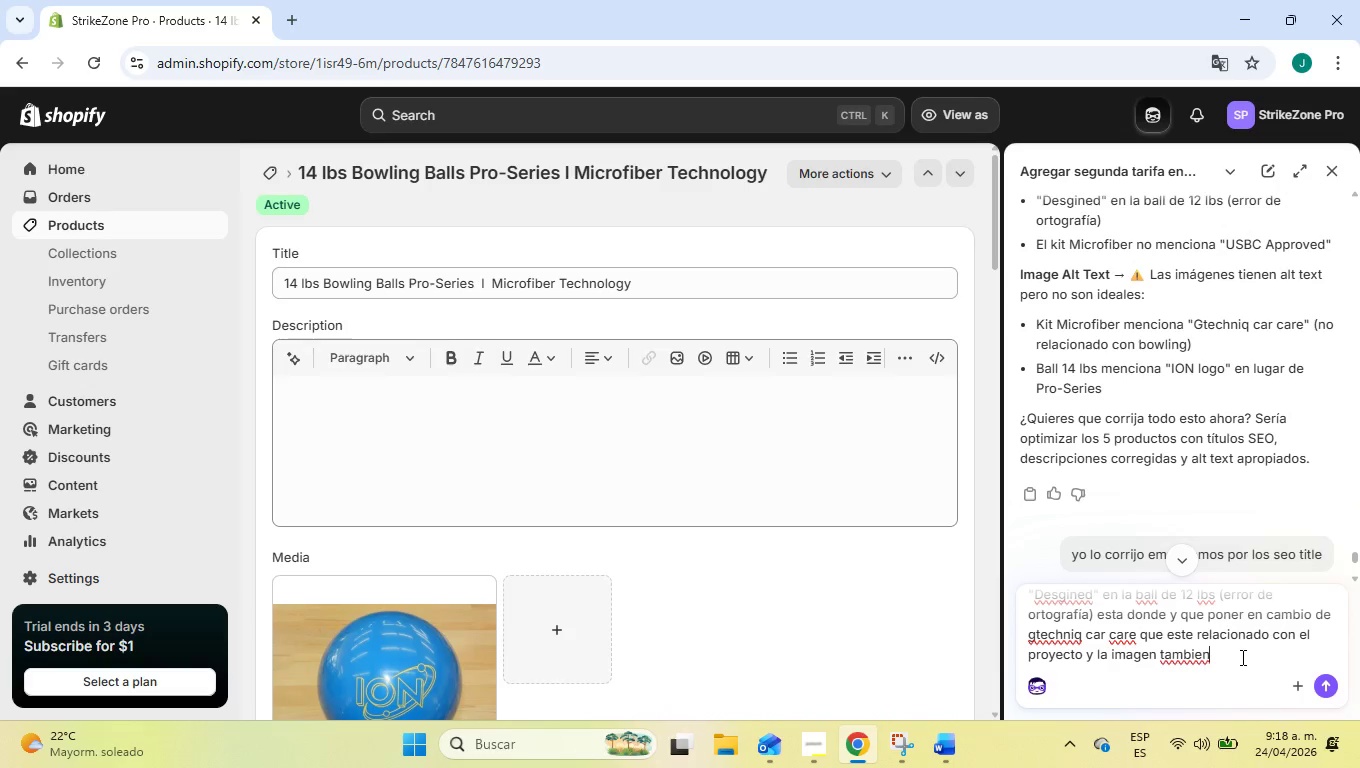 
key(Space)
 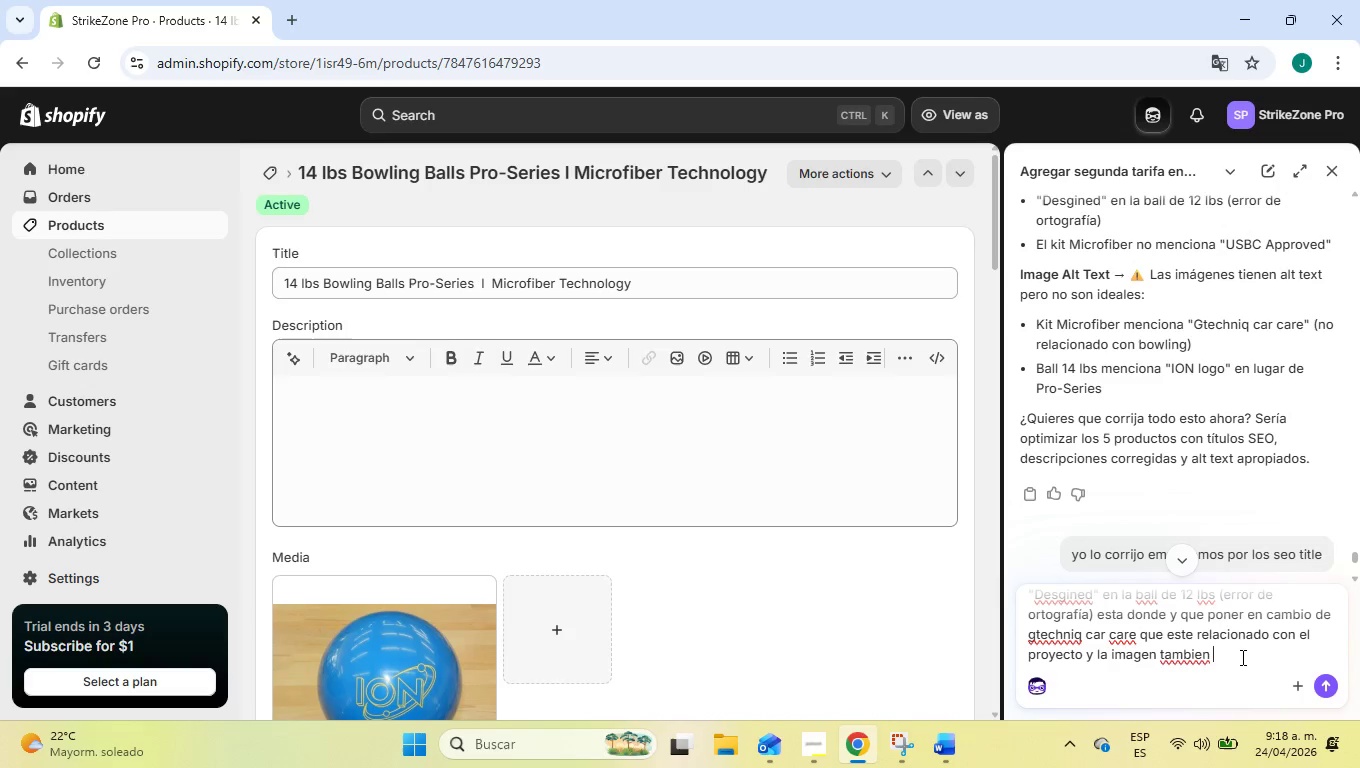 
key(Control+ControlLeft)
 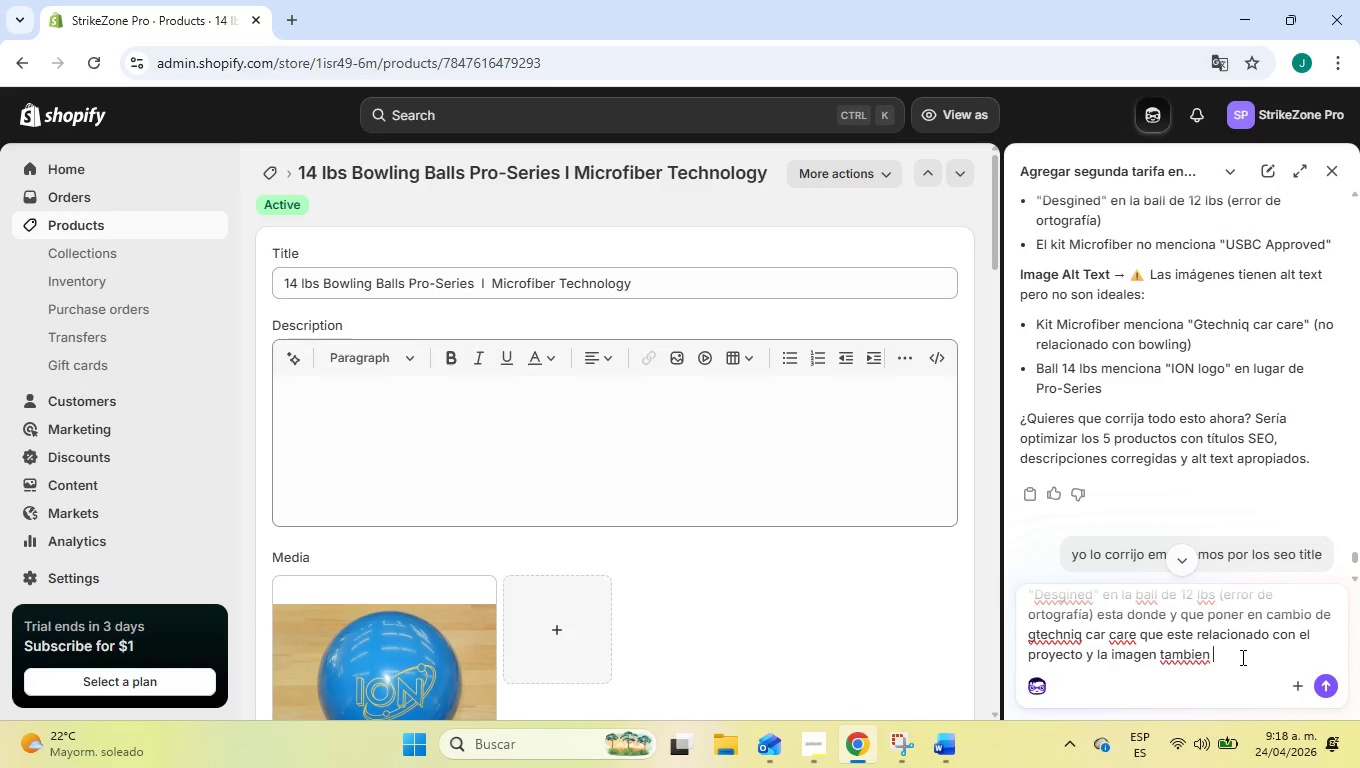 
key(Control+V)
 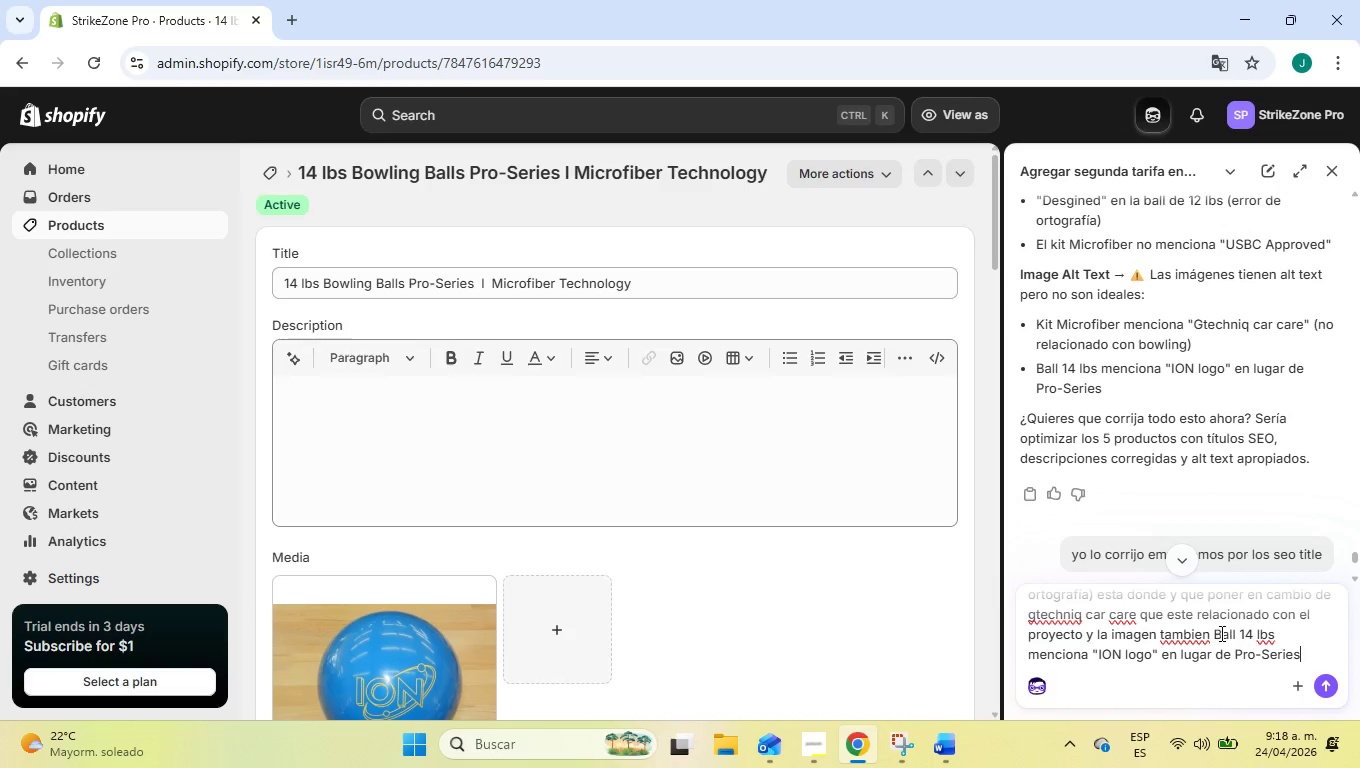 
left_click([1212, 633])
 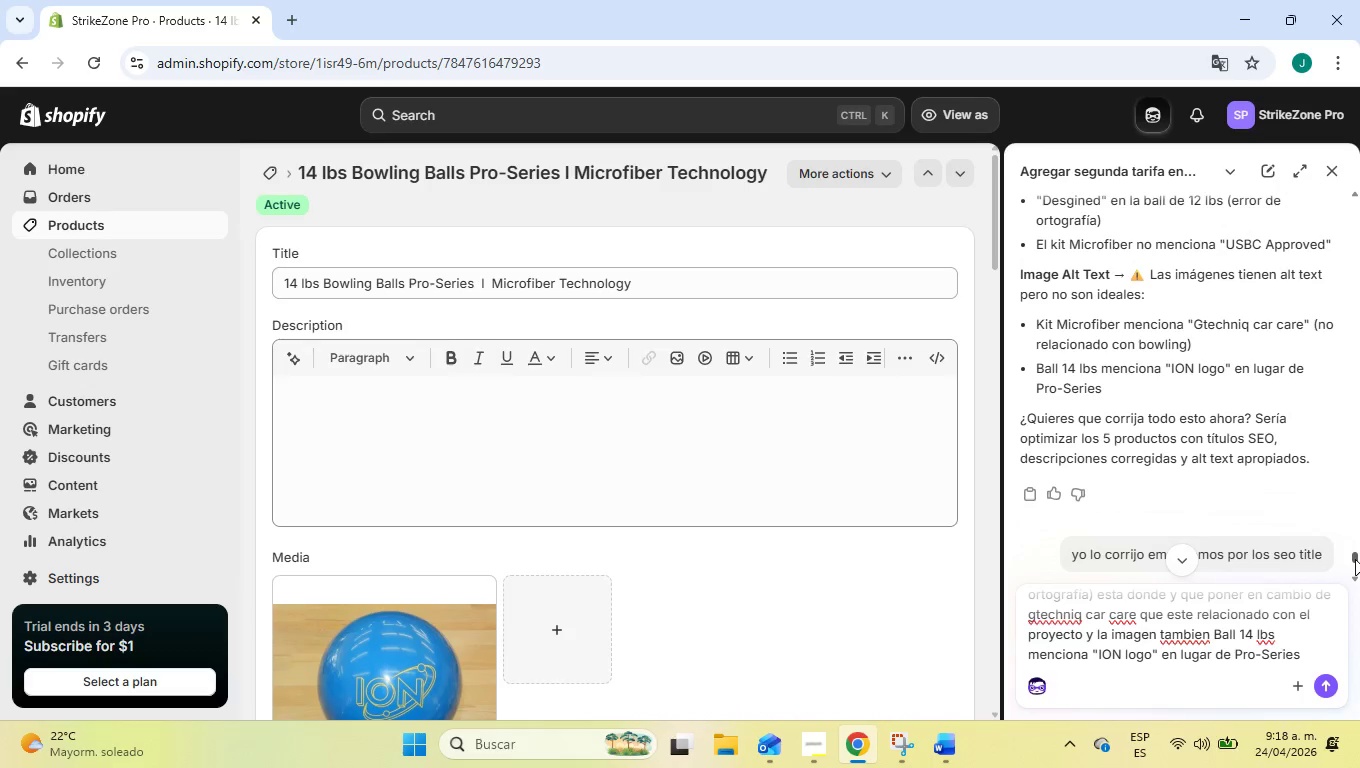 
type(y este c)
key(Backspace)
type(tambien como ponerselo )
 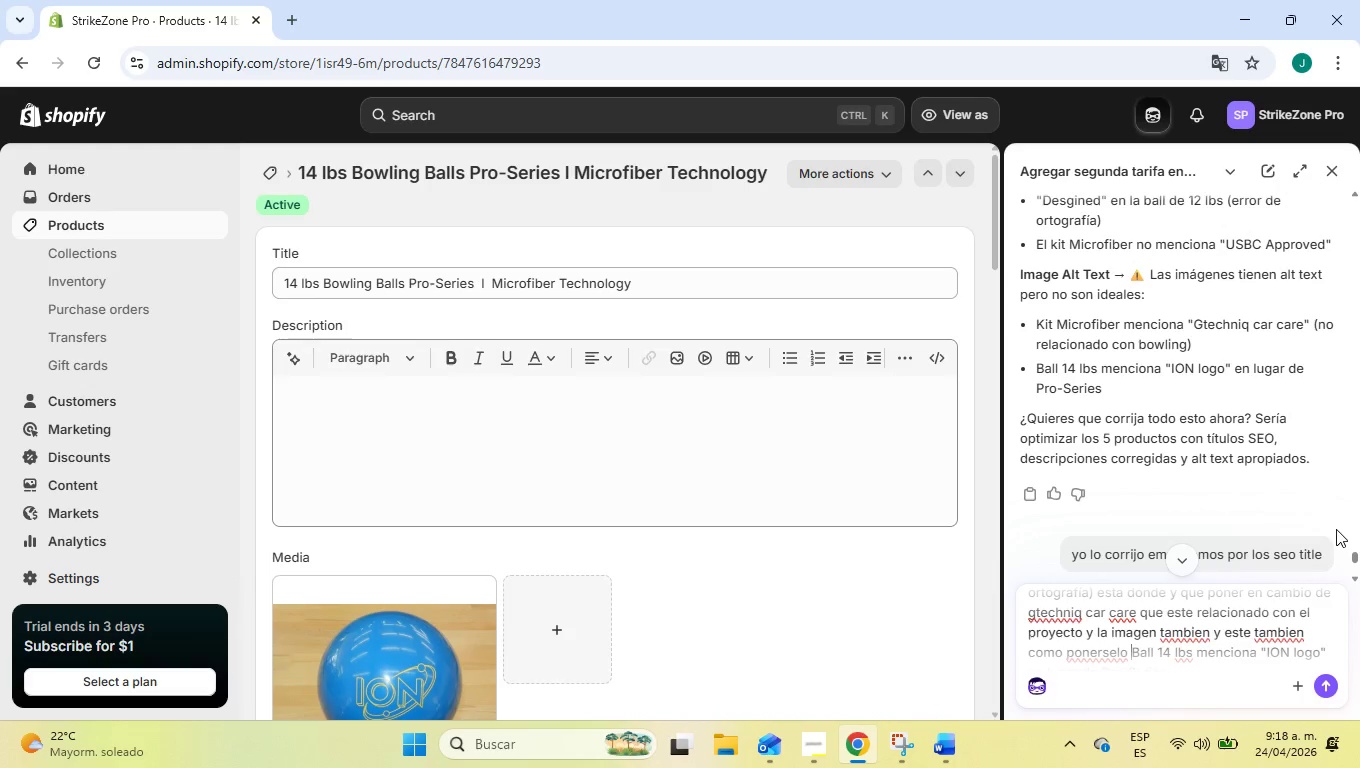 
scroll: coordinate [1189, 654], scroll_direction: down, amount: 11.0
 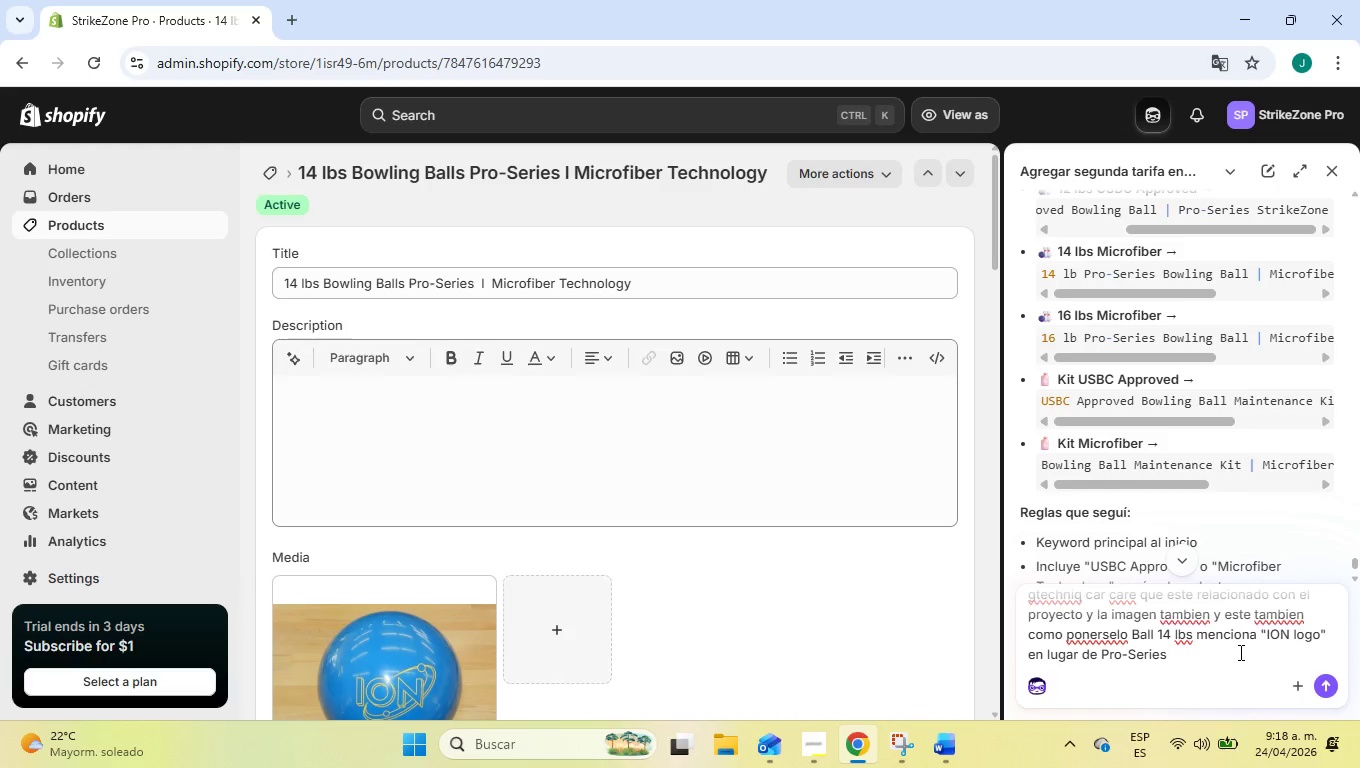 
left_click([1239, 652])
 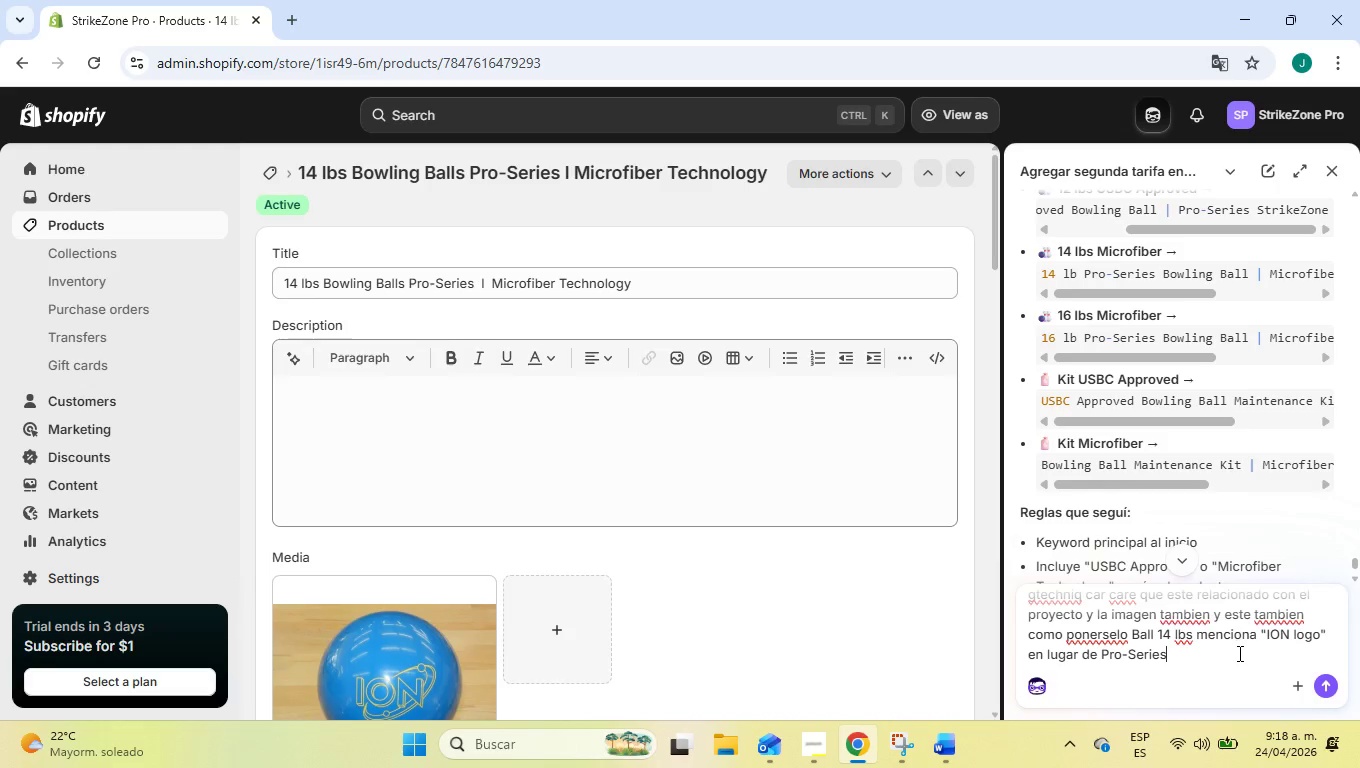 
type( para yo mismo hacer los cambios)
 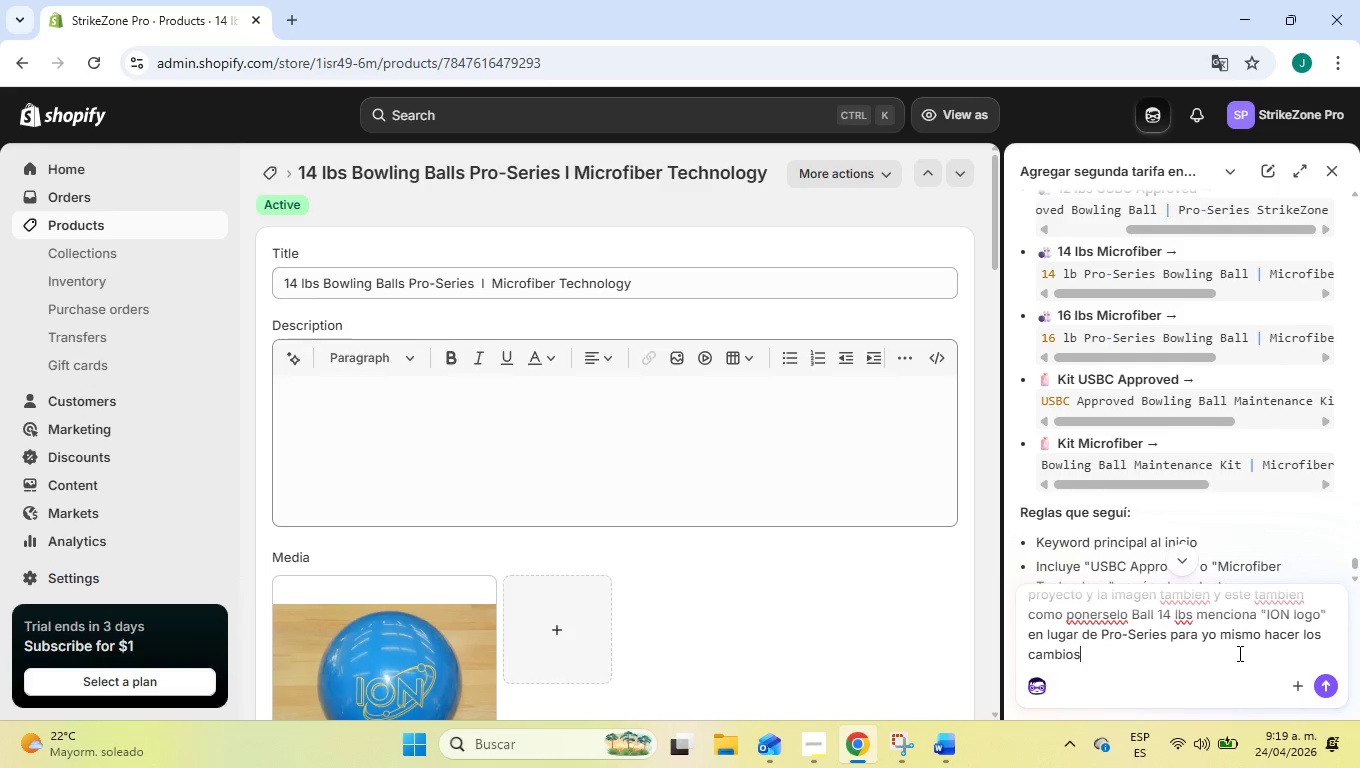 
key(Enter)
 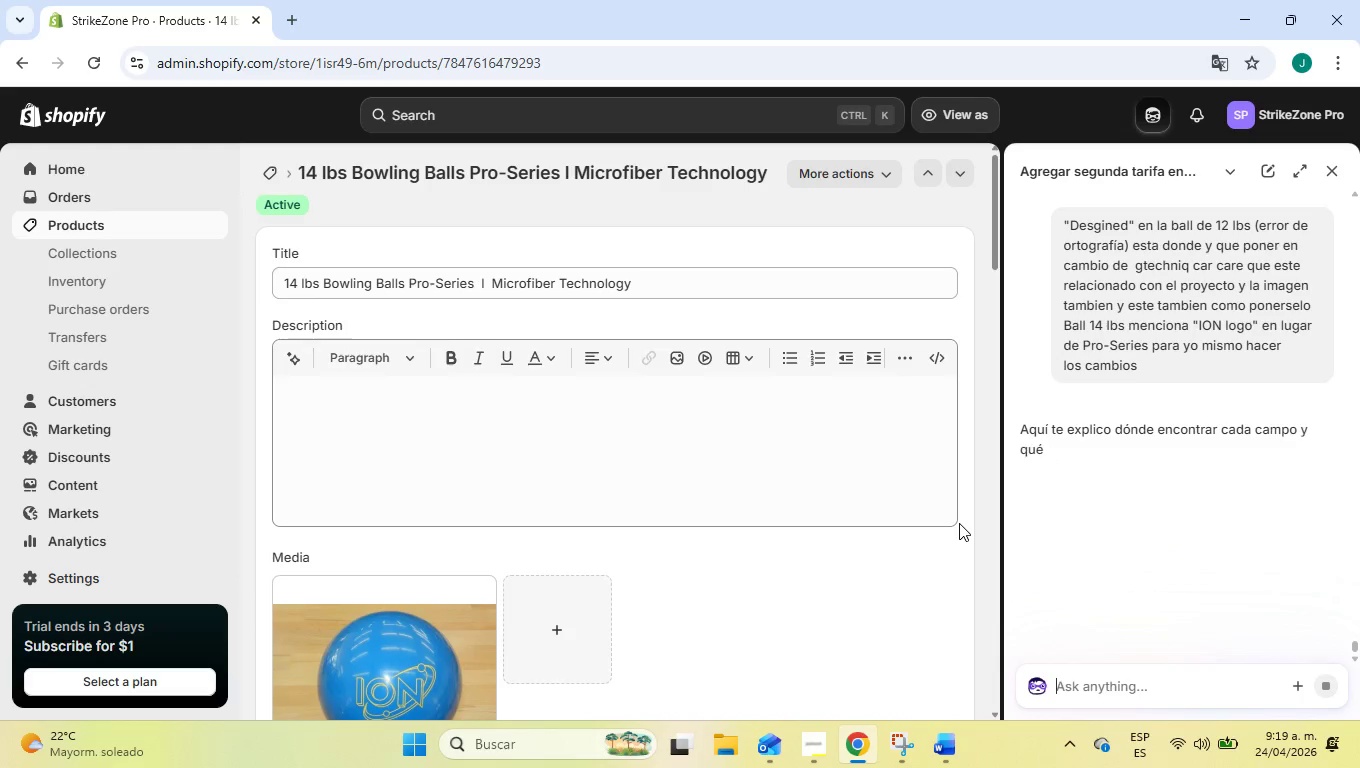 
wait(10.73)
 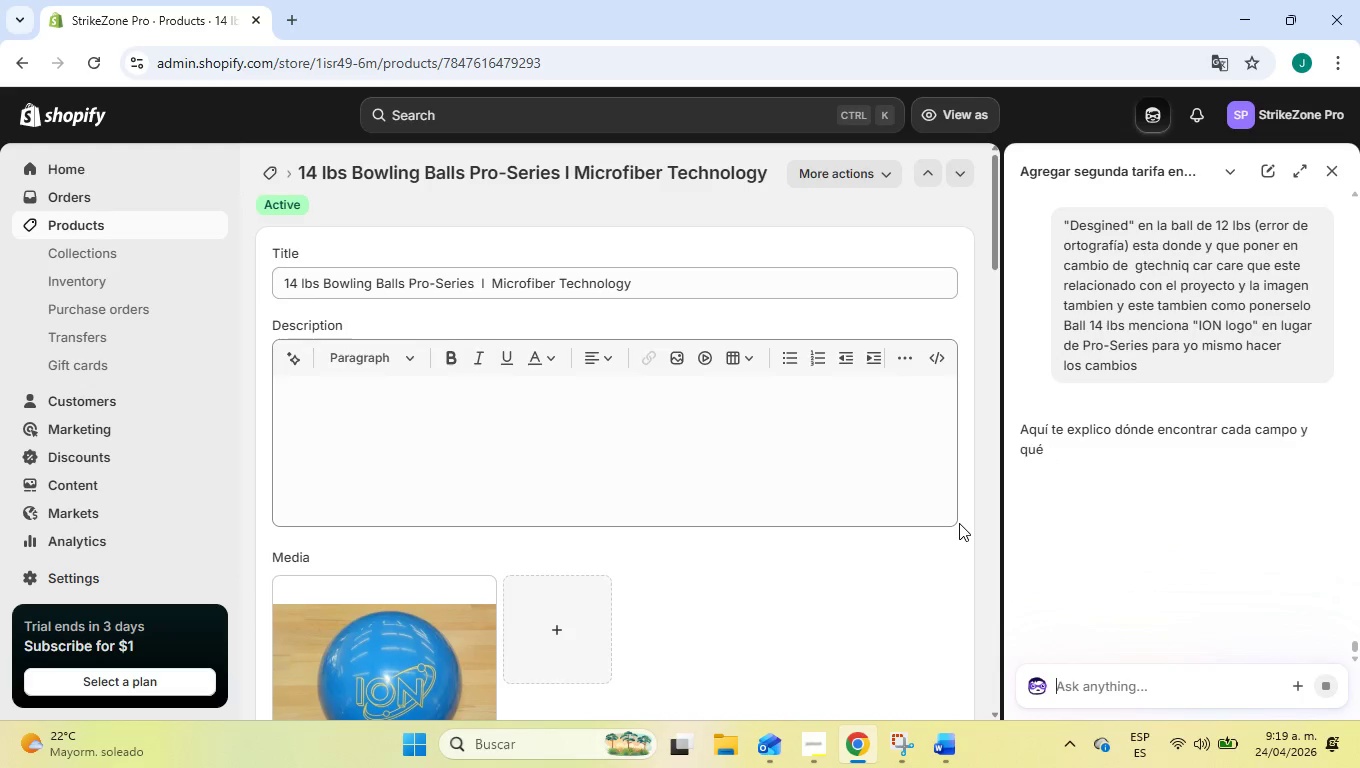 
left_click([144, 221])
 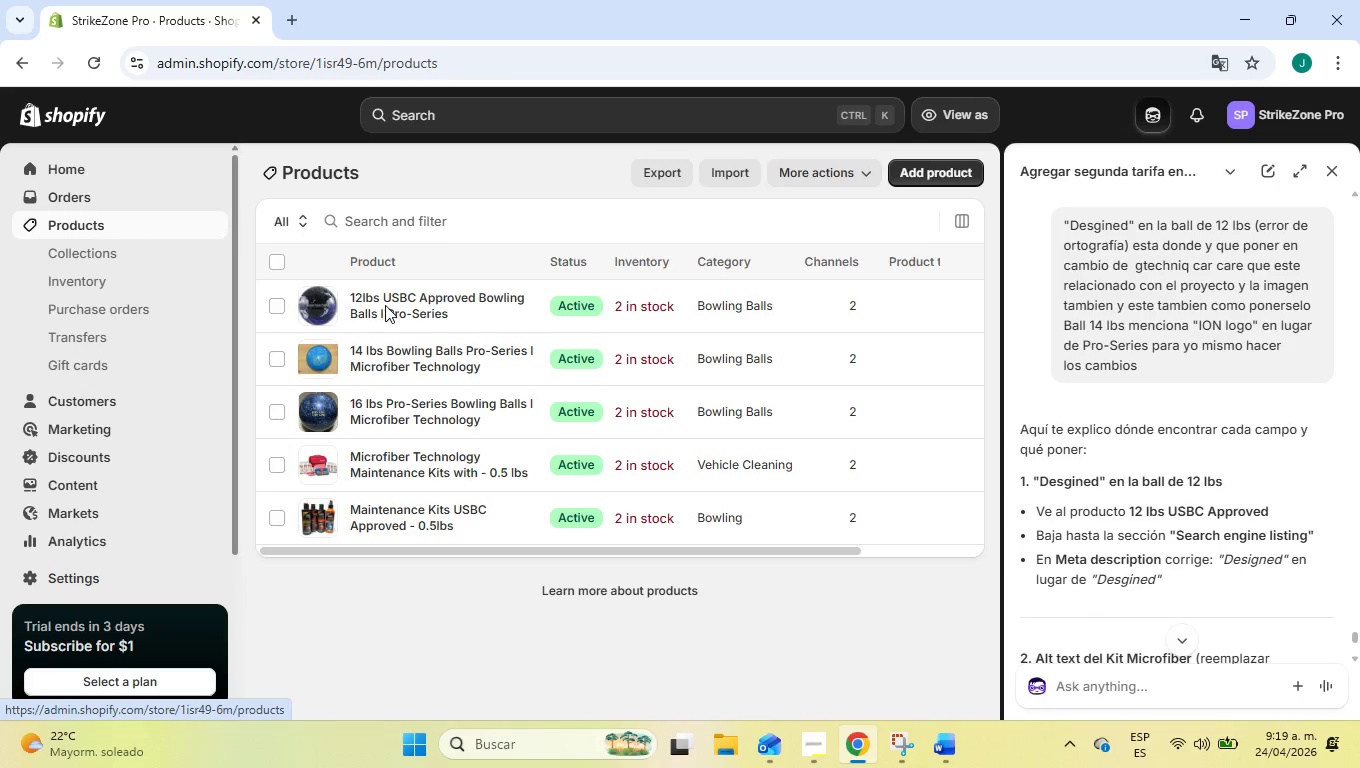 
left_click([432, 303])
 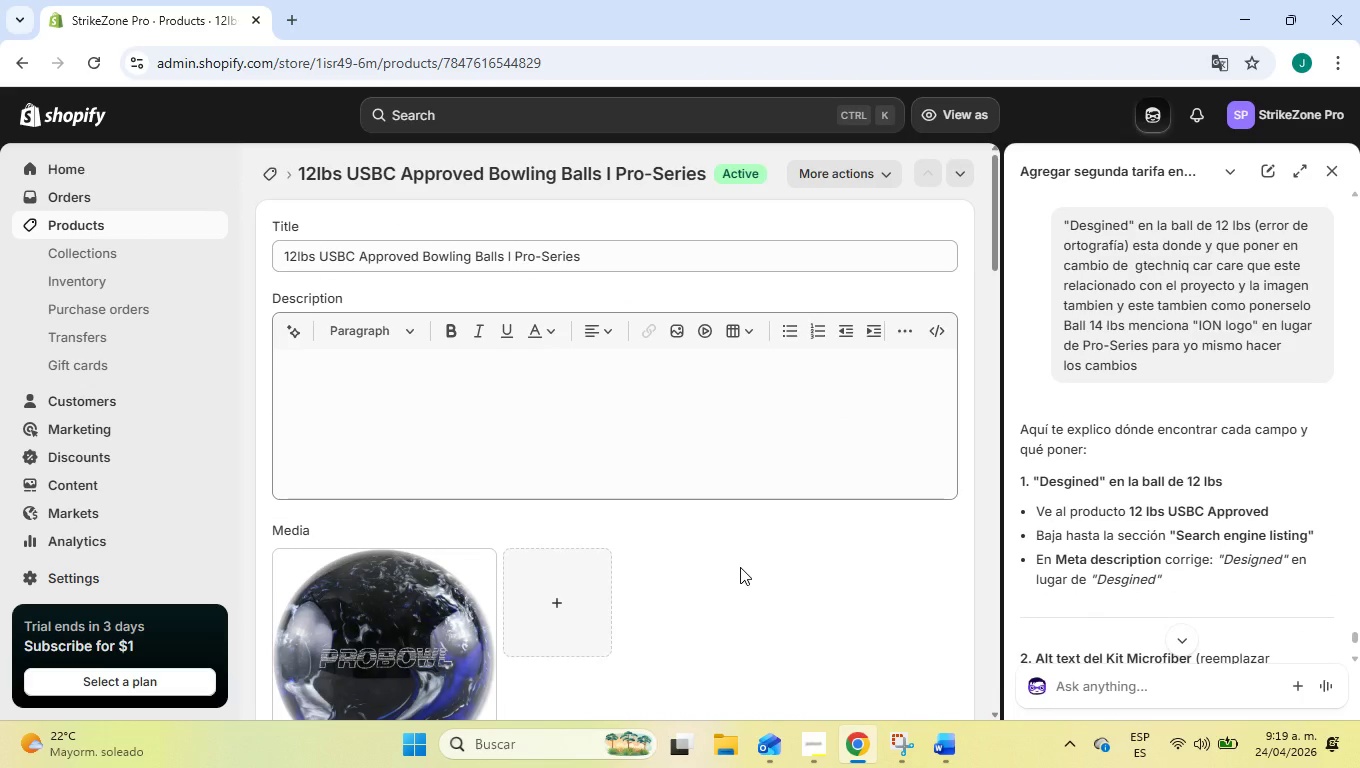 
wait(7.02)
 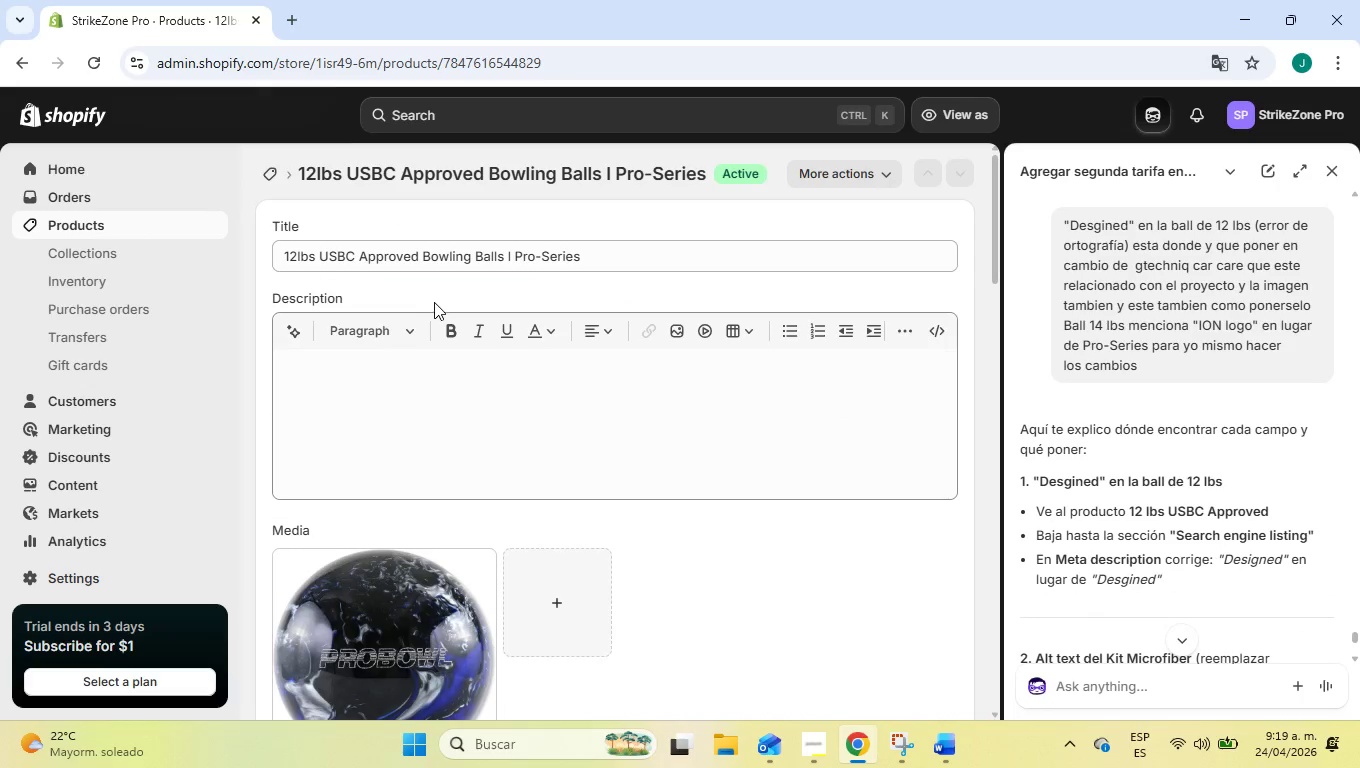 
scroll: coordinate [738, 562], scroll_direction: down, amount: 17.0
 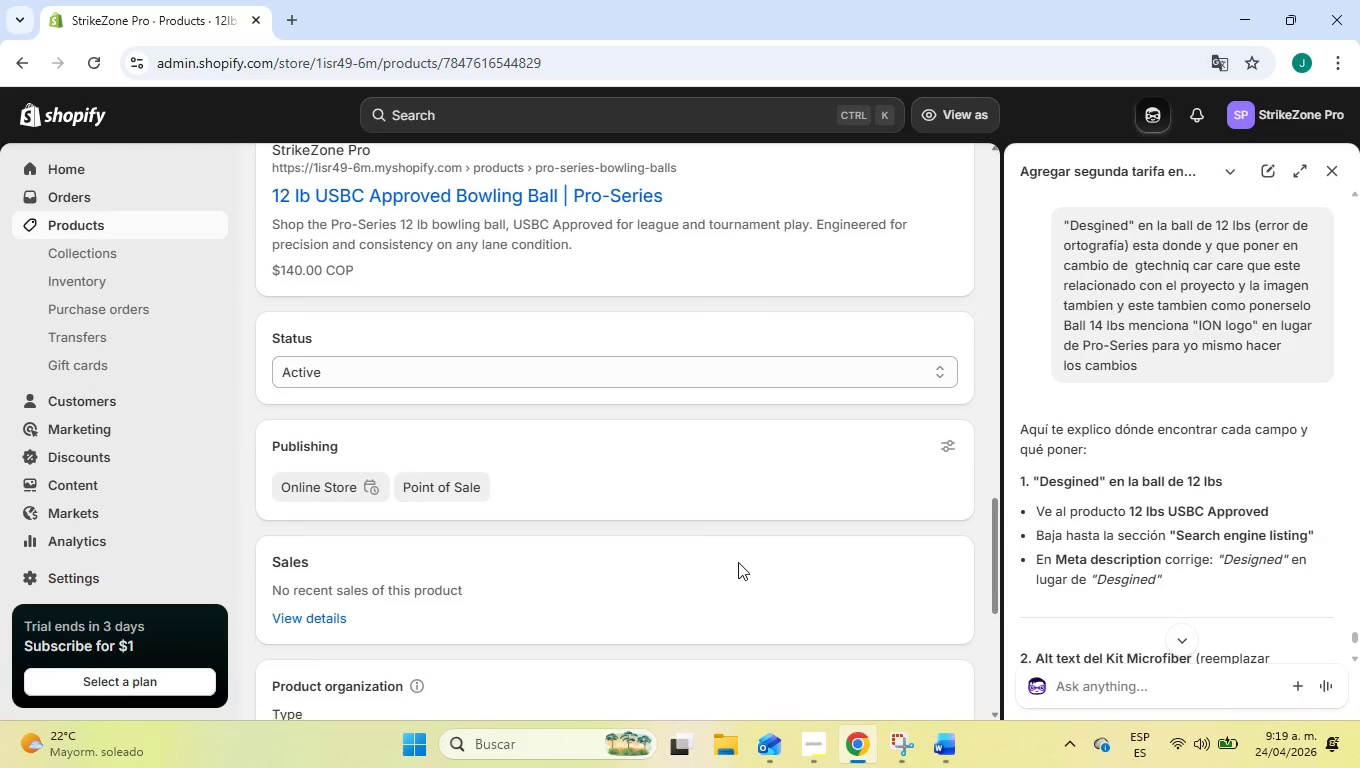 
scroll: coordinate [738, 561], scroll_direction: up, amount: 1.0
 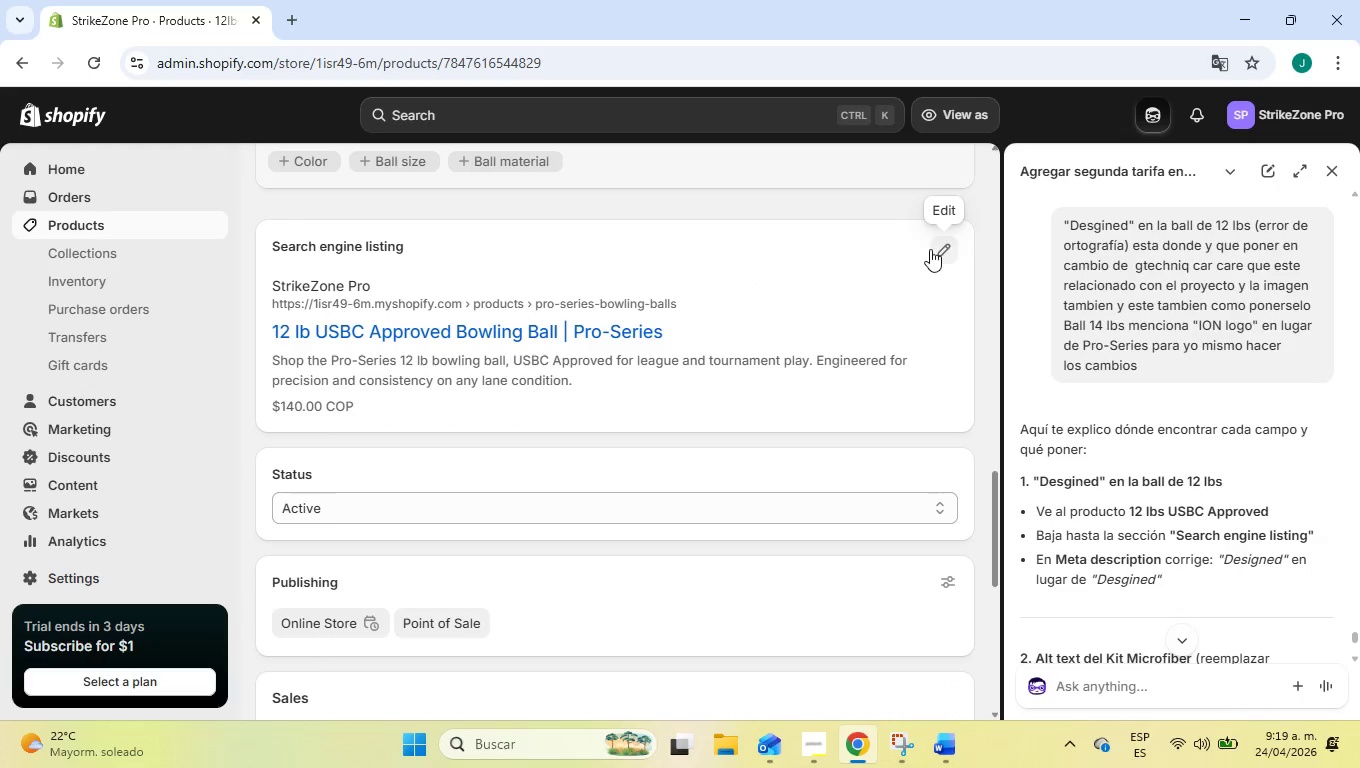 
left_click([955, 237])
 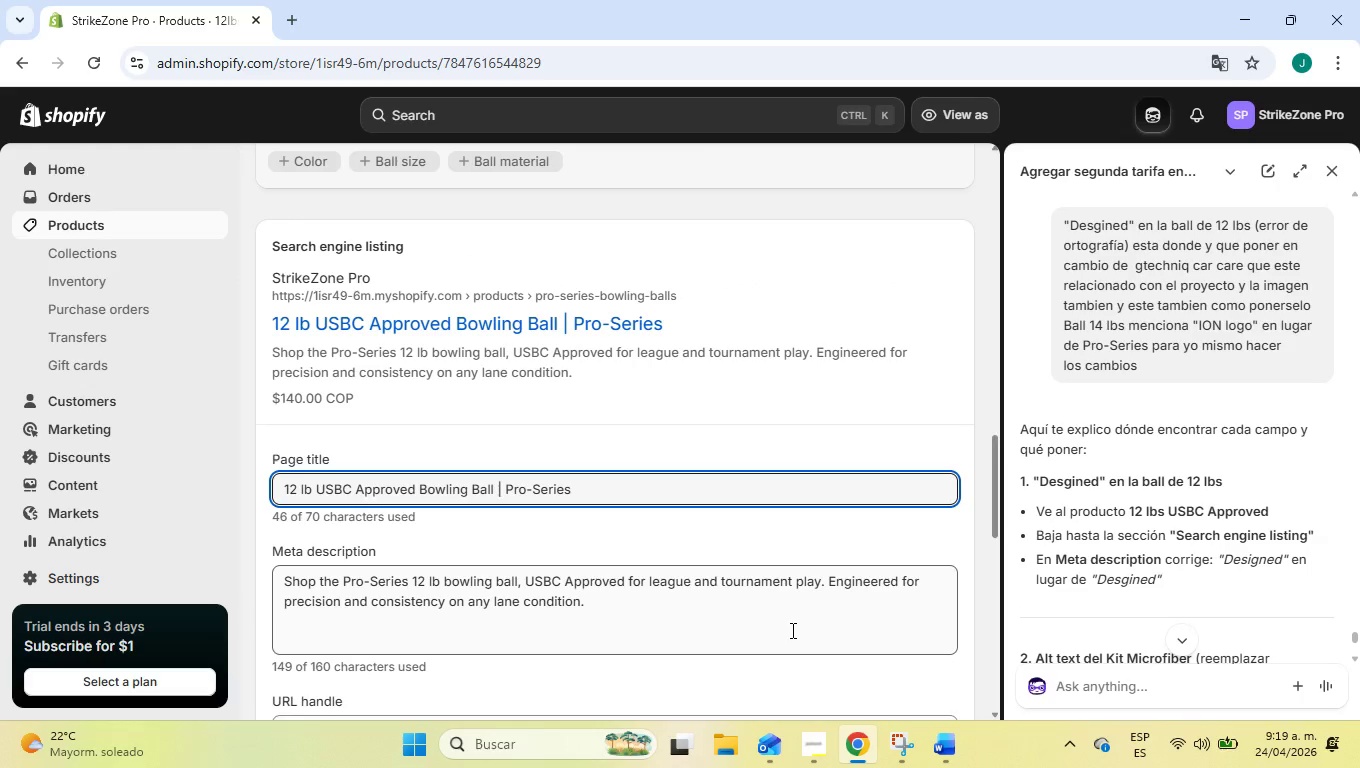 
left_click([754, 608])
 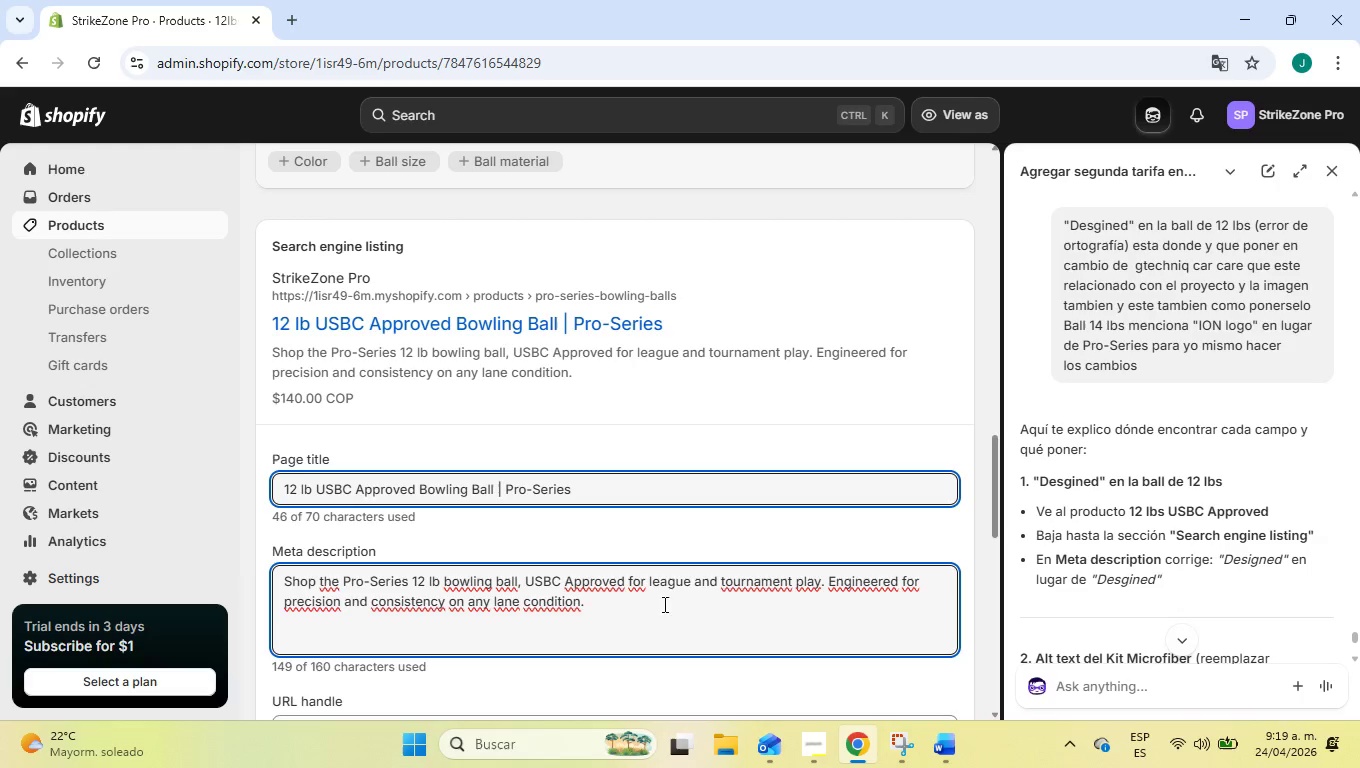 
left_click([651, 609])
 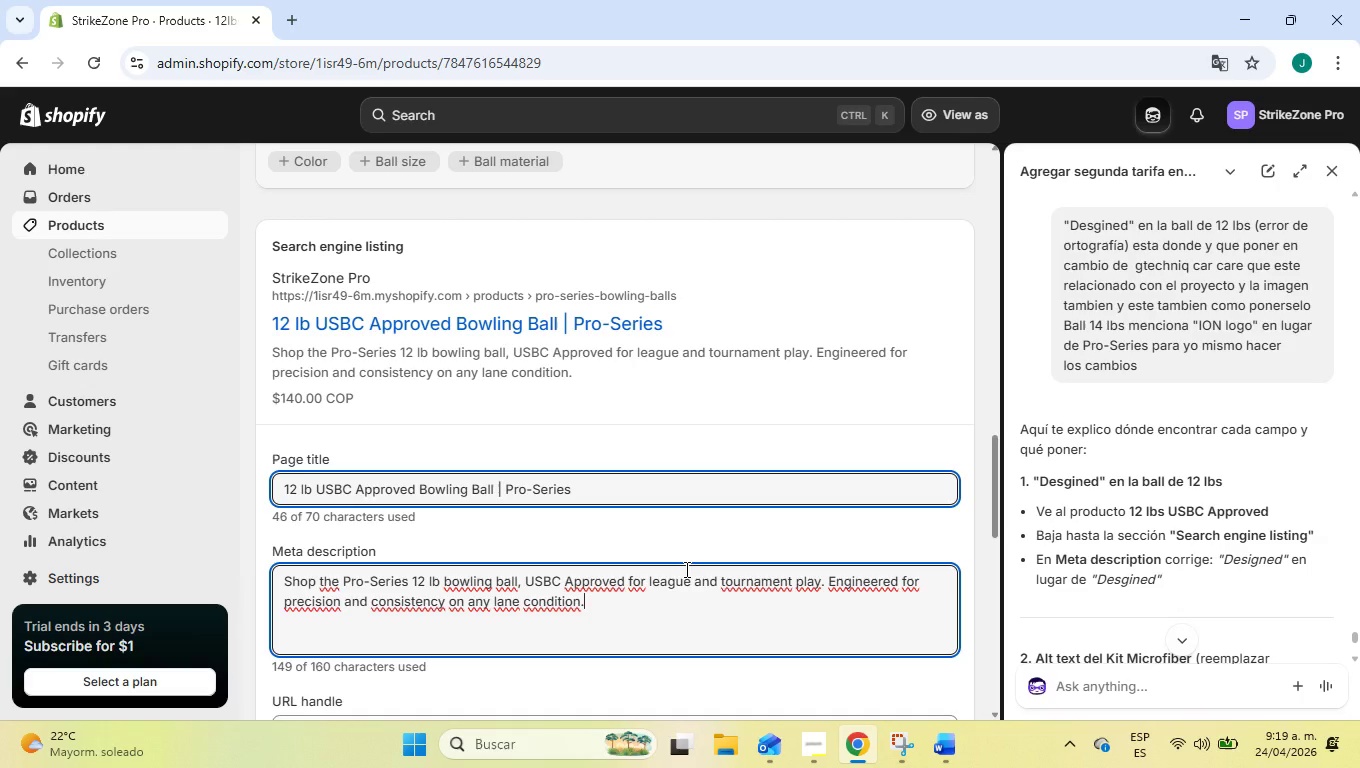 
wait(8.05)
 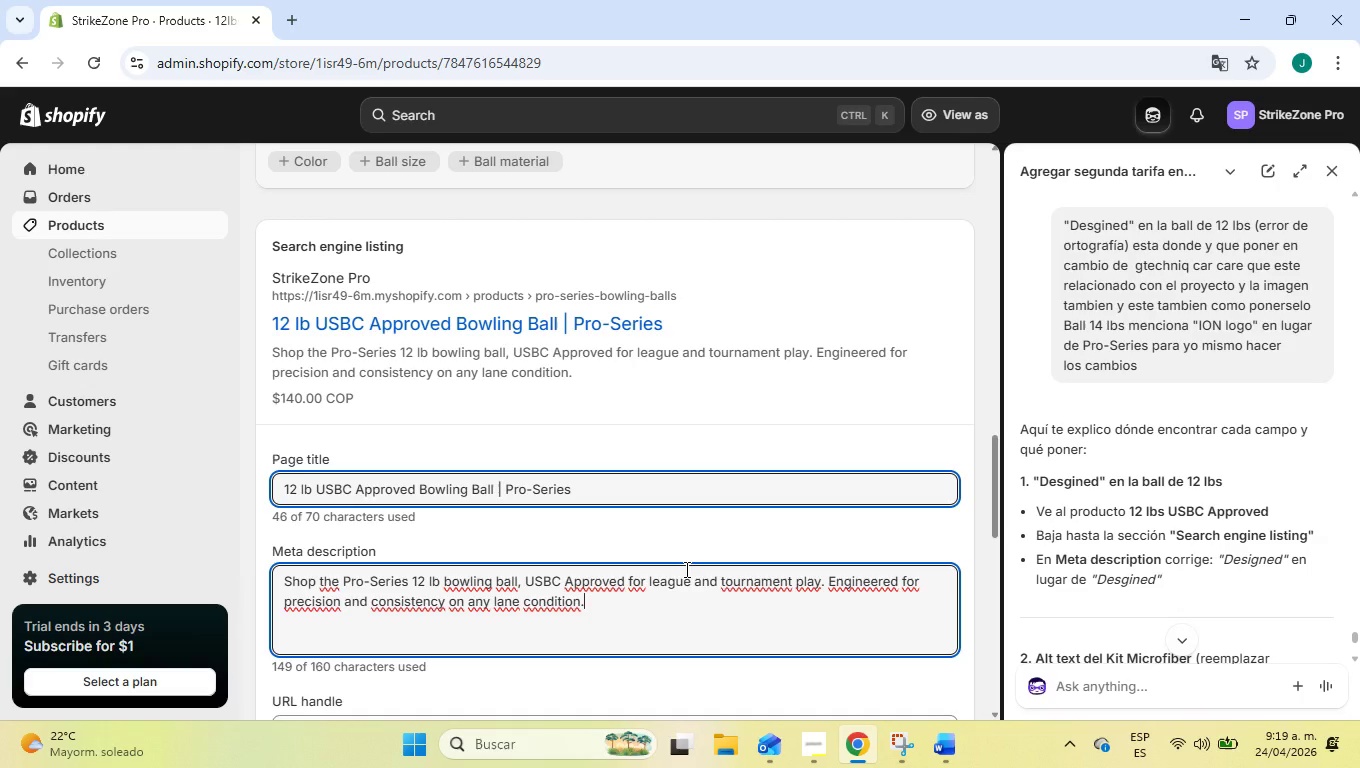 
scroll: coordinate [1094, 476], scroll_direction: down, amount: 2.0
 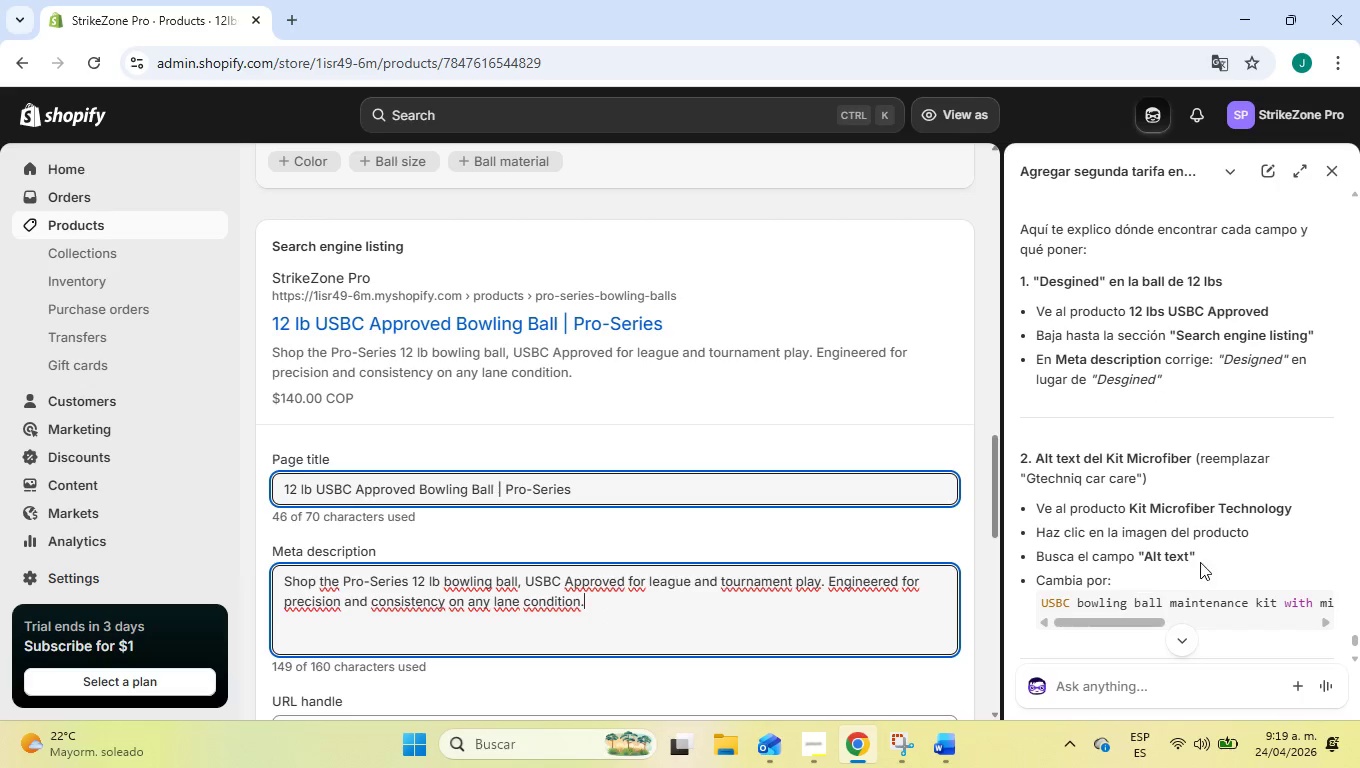 
wait(7.97)
 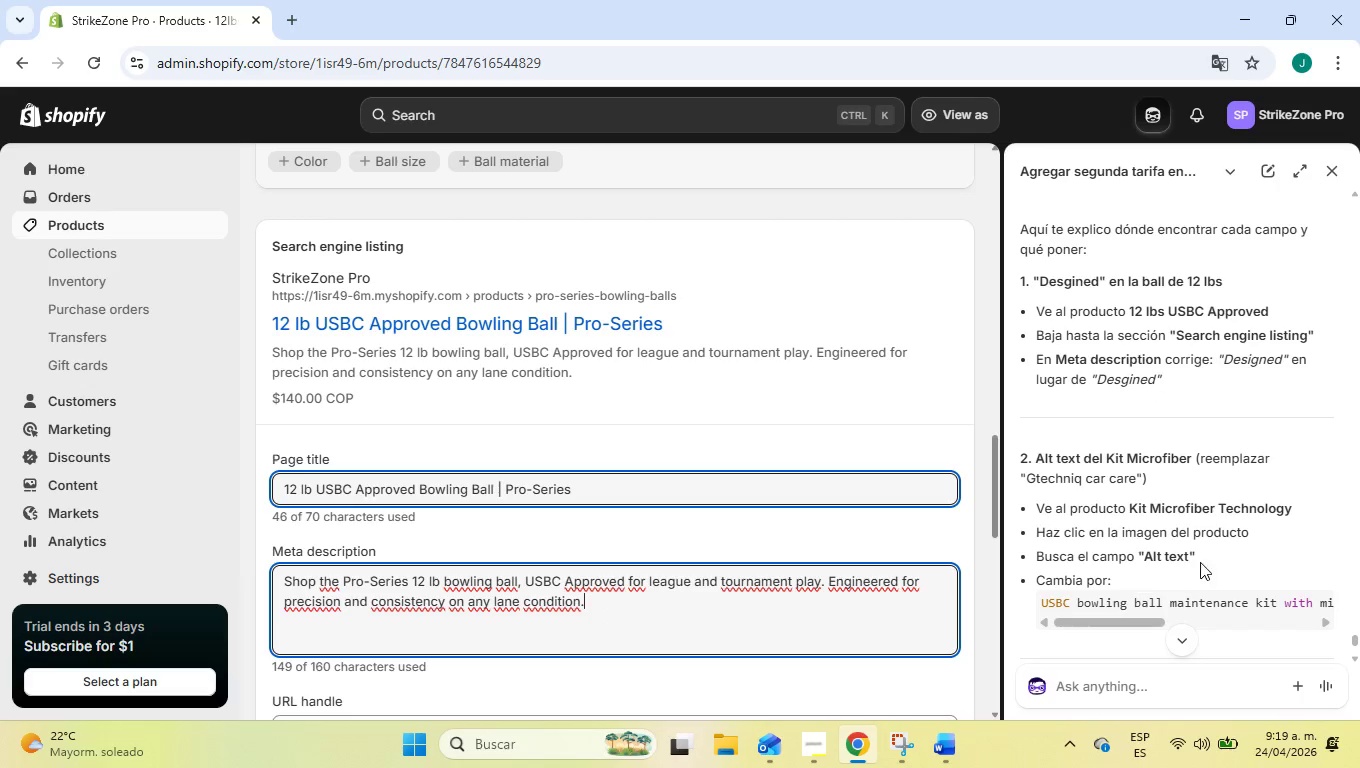 
left_click_drag(start_coordinate=[633, 607], to_coordinate=[198, 506])
 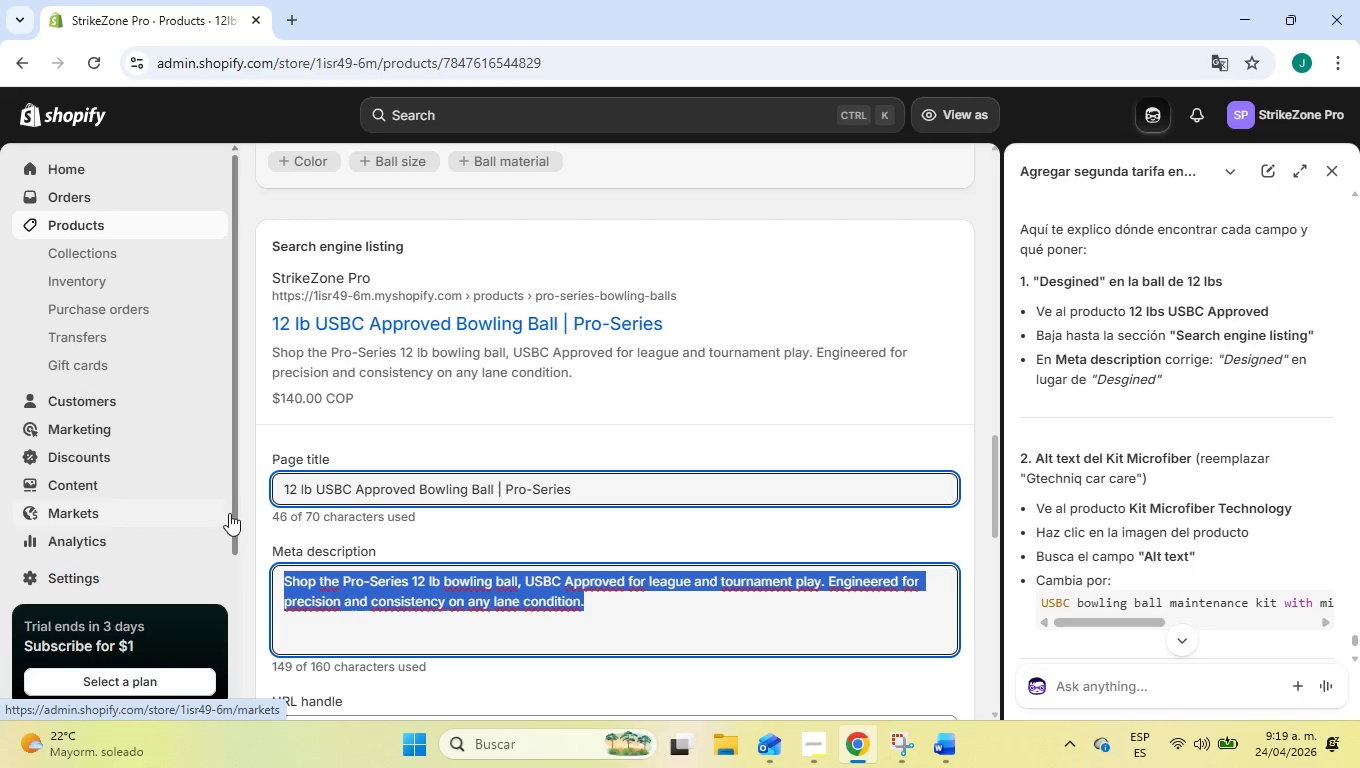 
key(Control+C)
 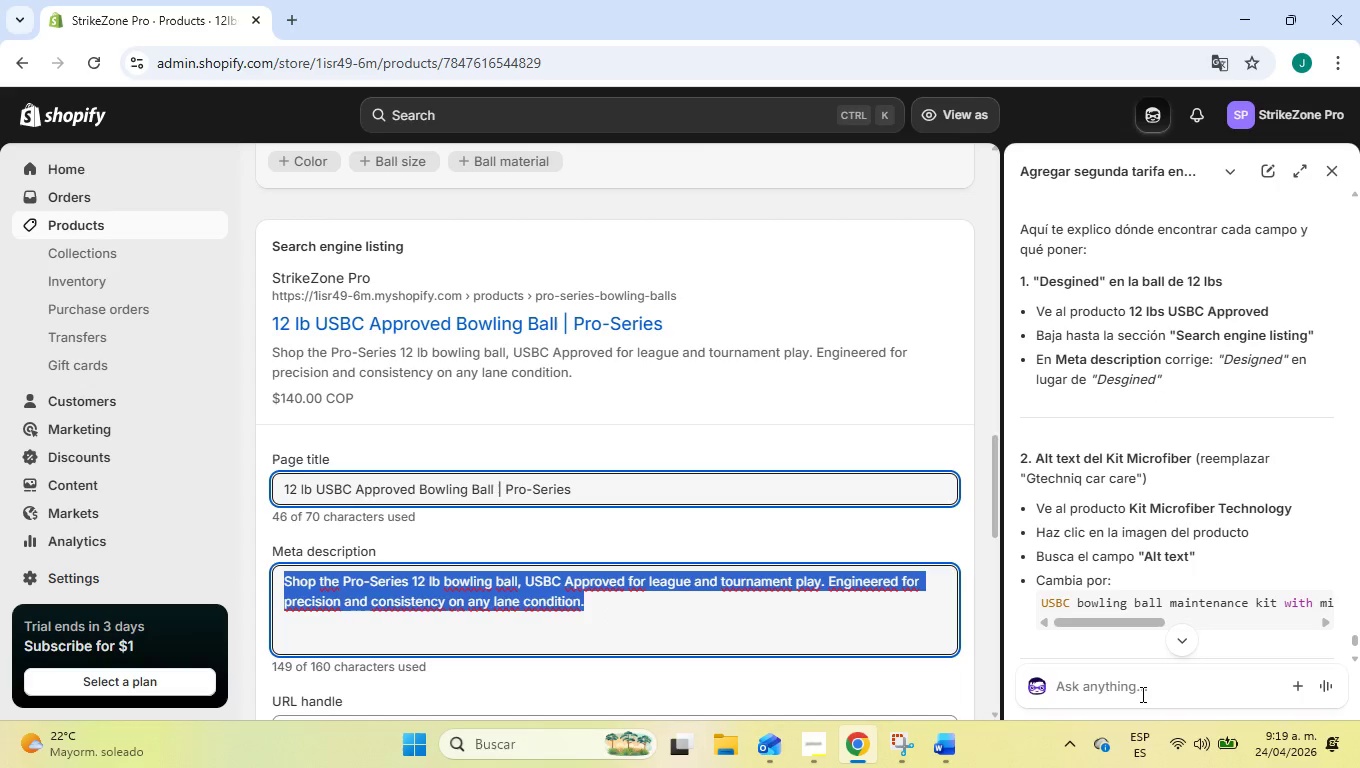 
left_click([1141, 687])
 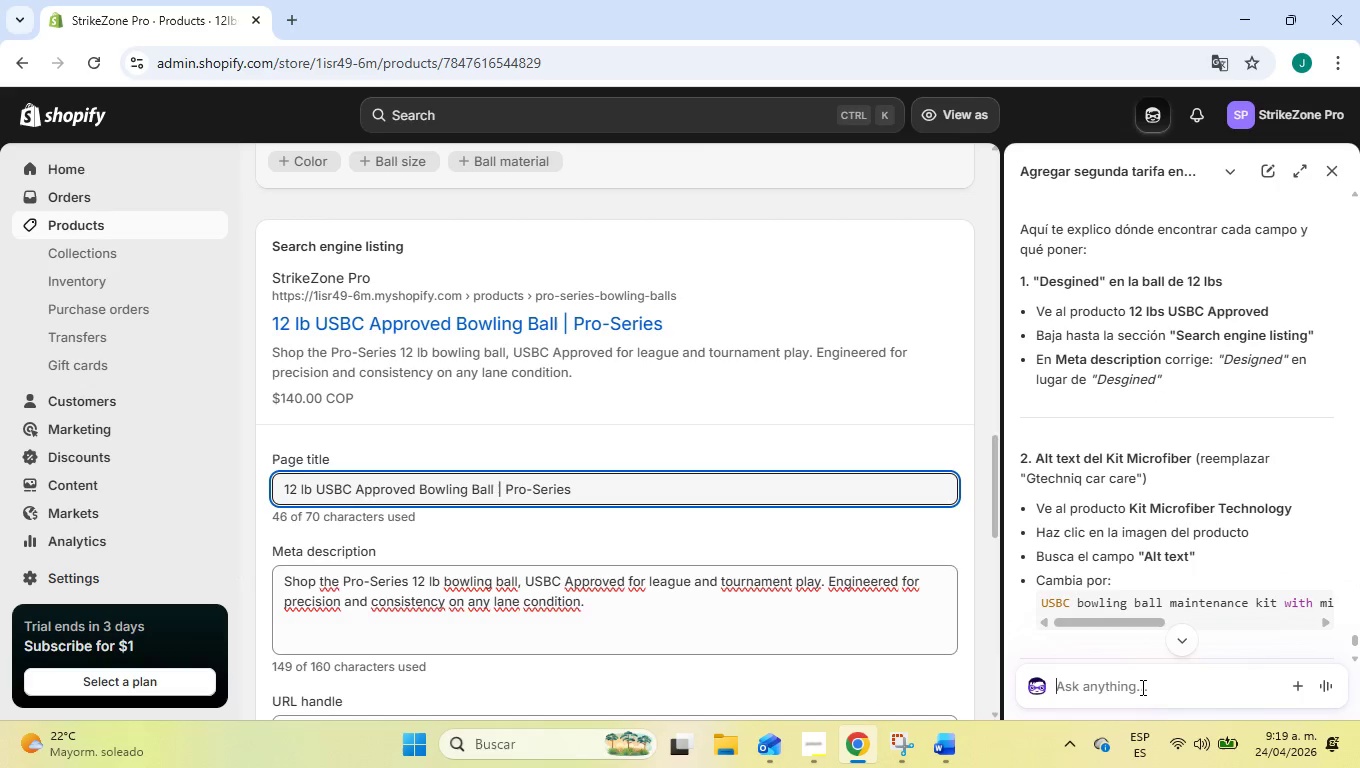 
key(Control+ControlLeft)
 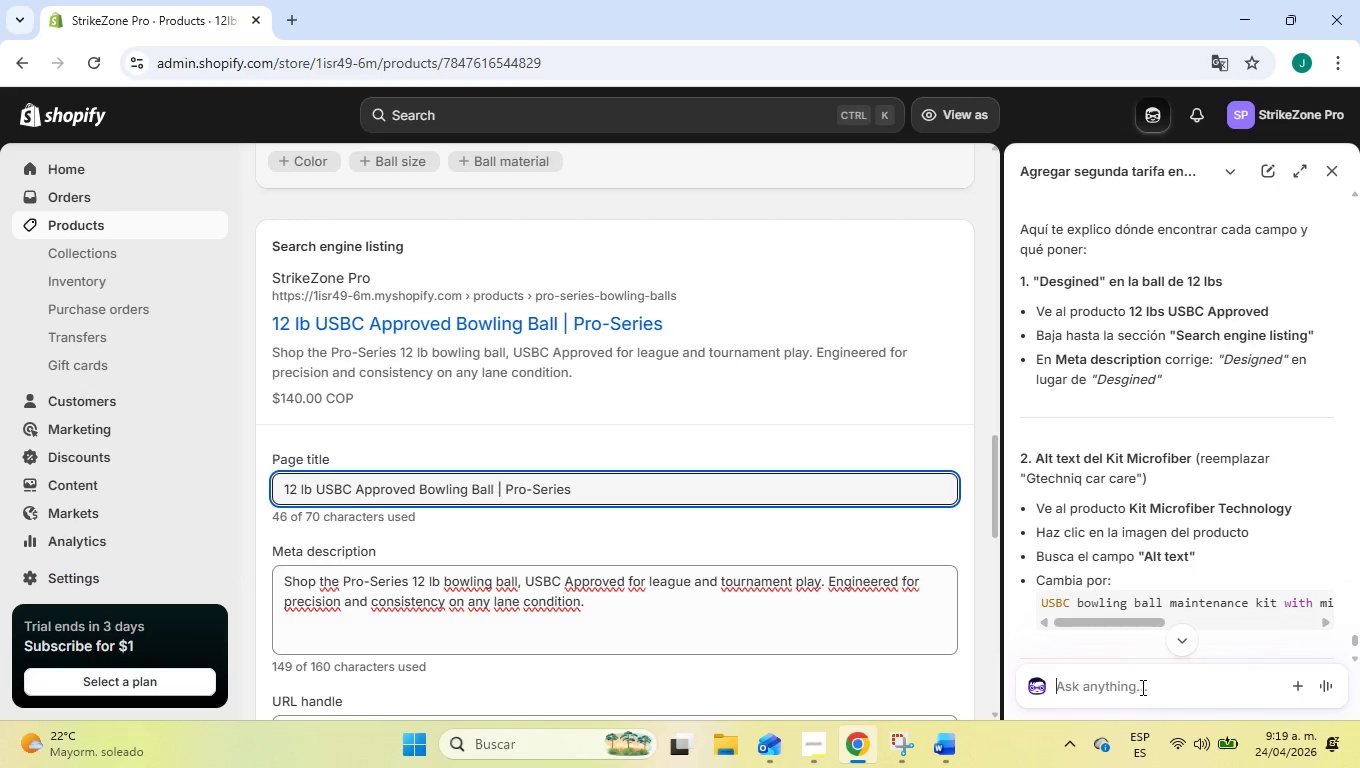 
key(Control+V)
 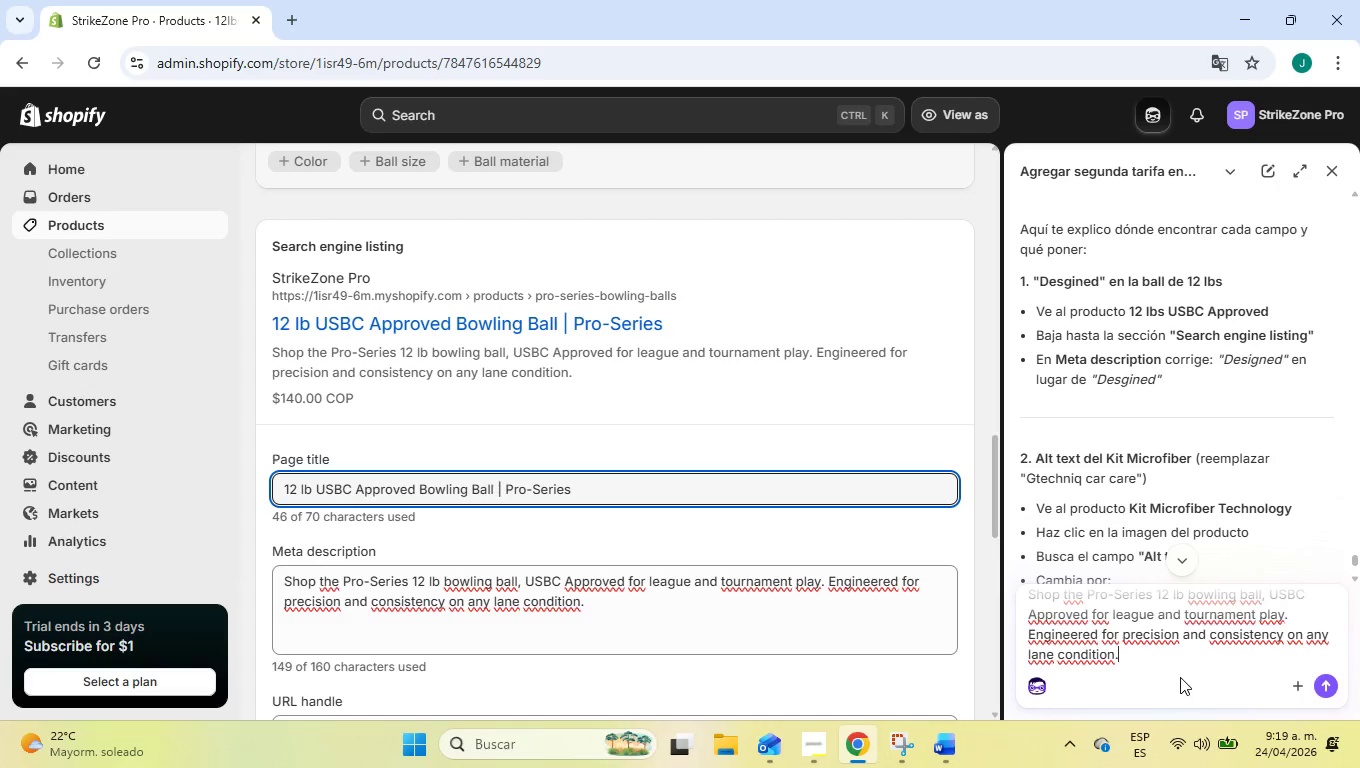 
type( eso no aparece en la meta description)
 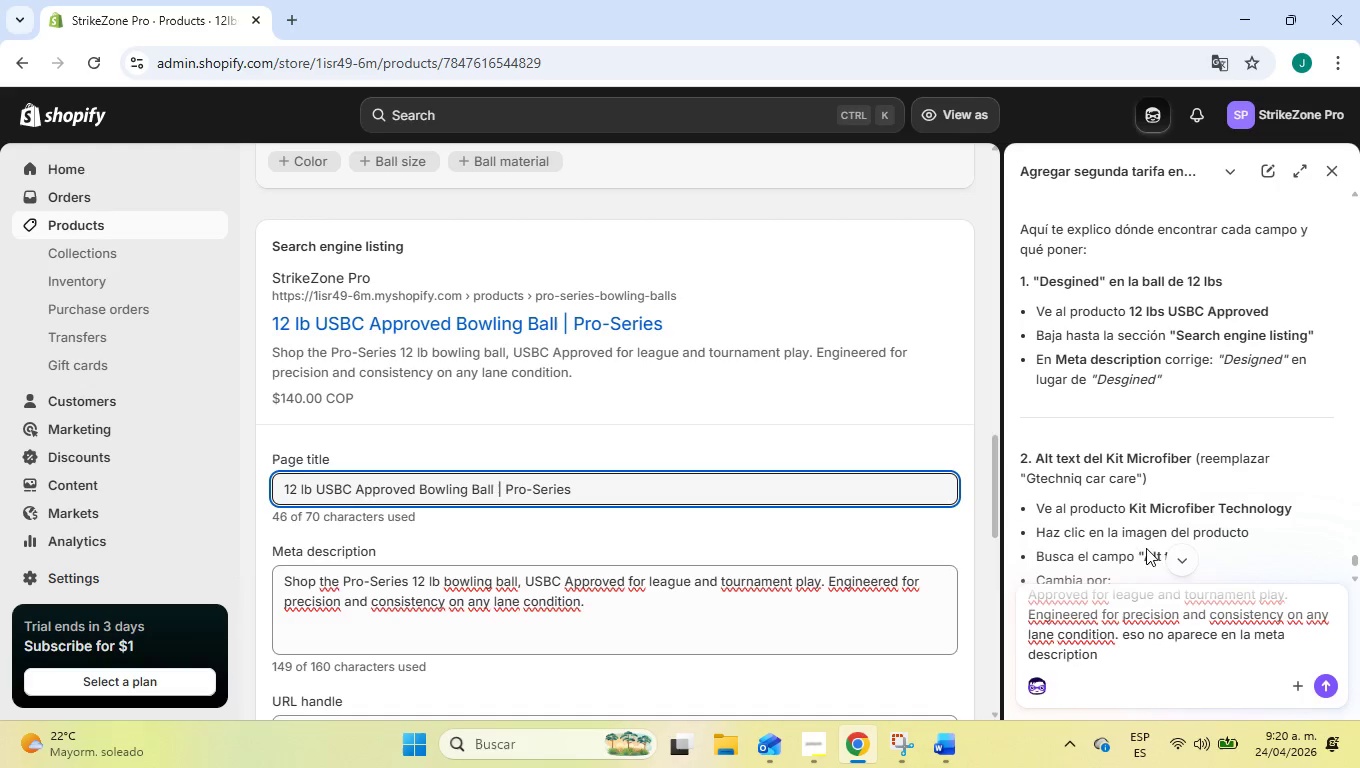 
scroll: coordinate [1142, 481], scroll_direction: down, amount: 2.0
 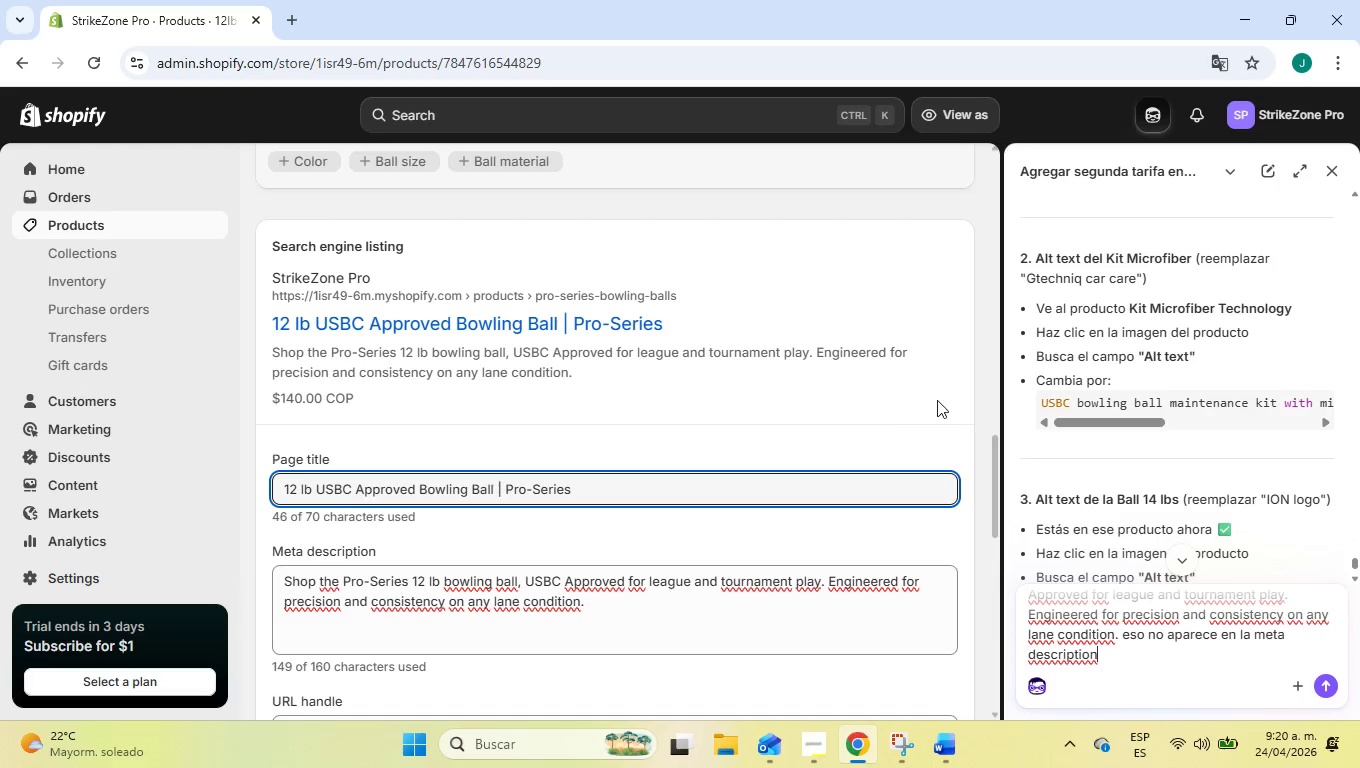 
left_click([867, 398])
 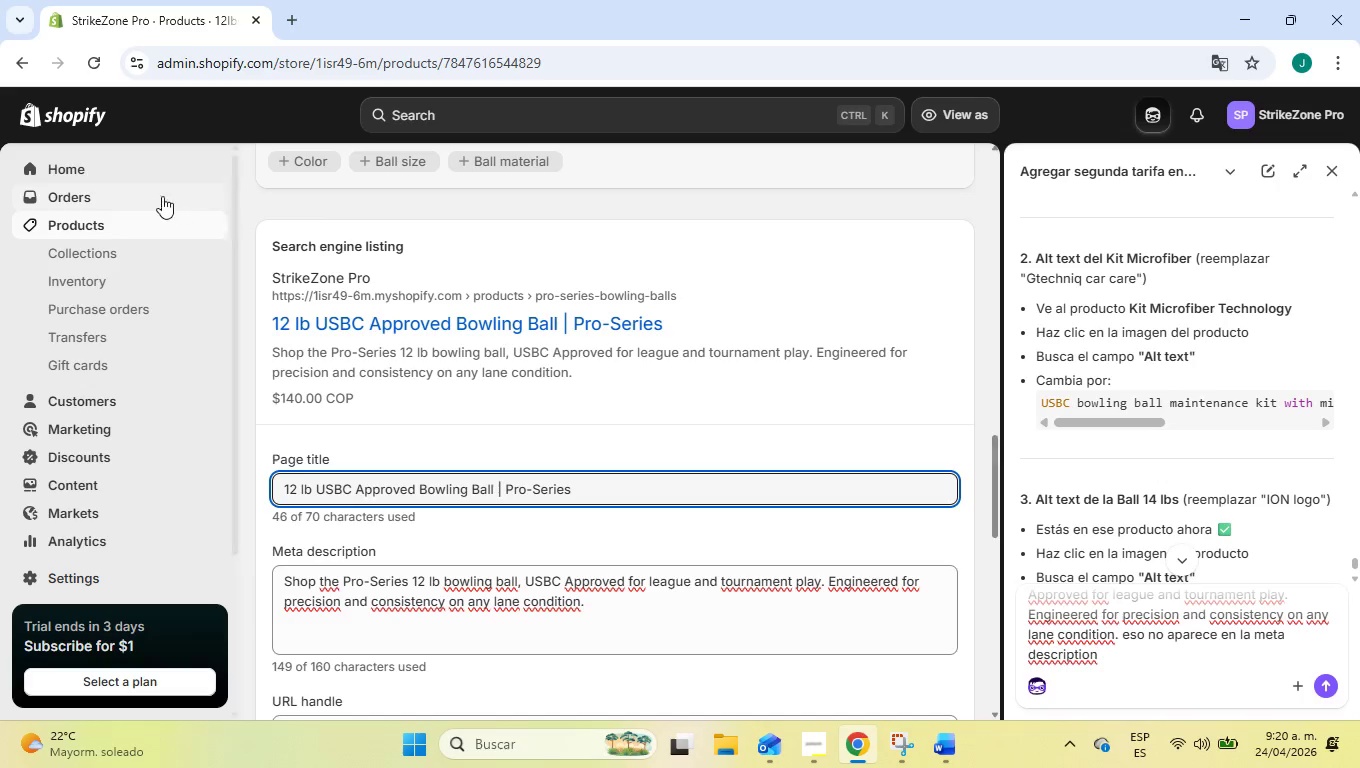 
wait(5.14)
 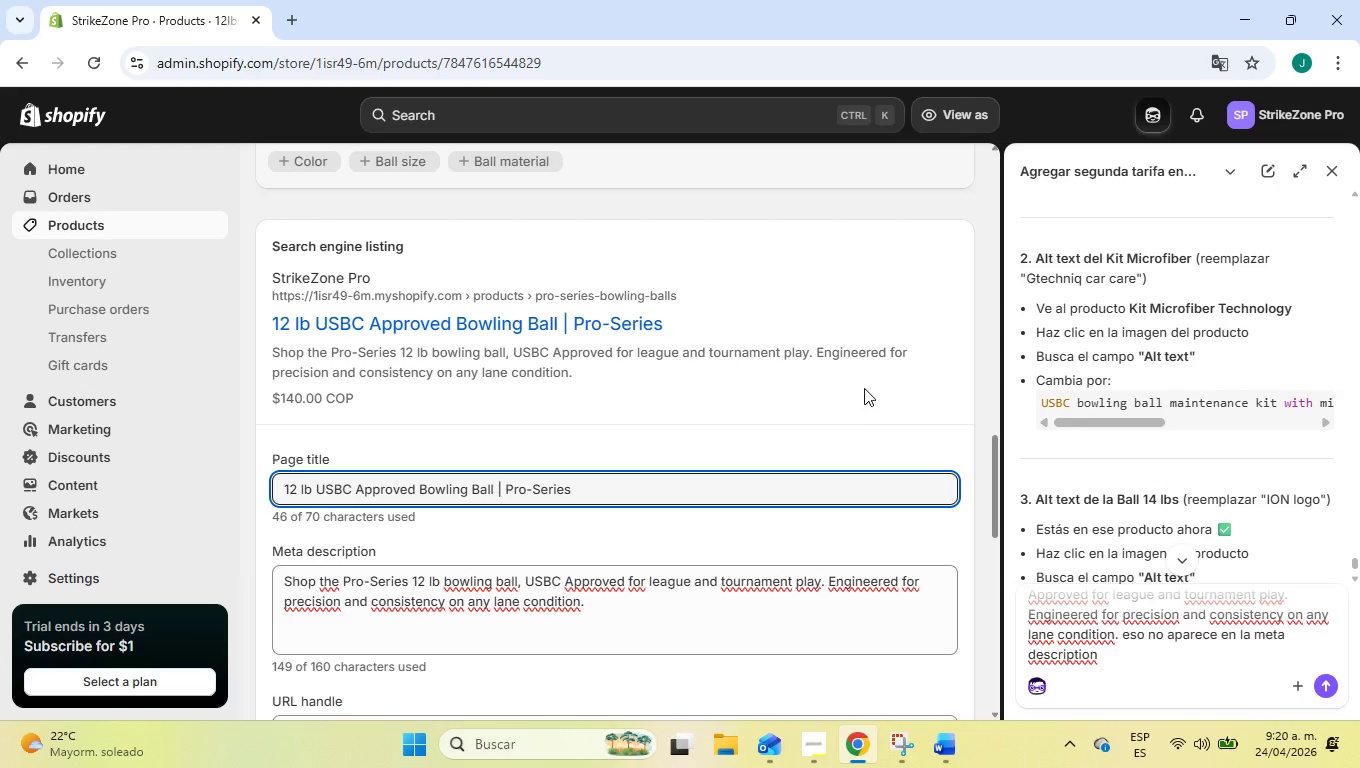 
scroll: coordinate [404, 304], scroll_direction: up, amount: 5.0
 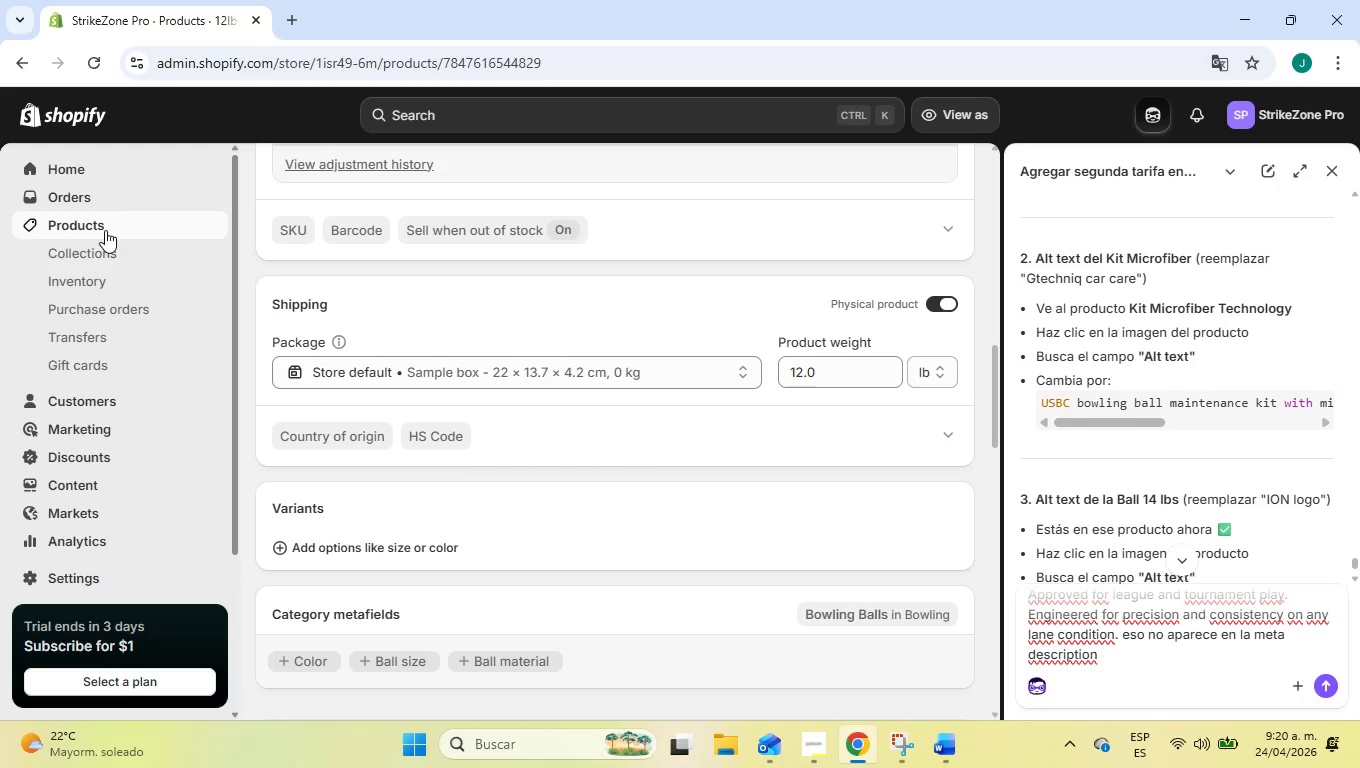 
left_click([107, 226])
 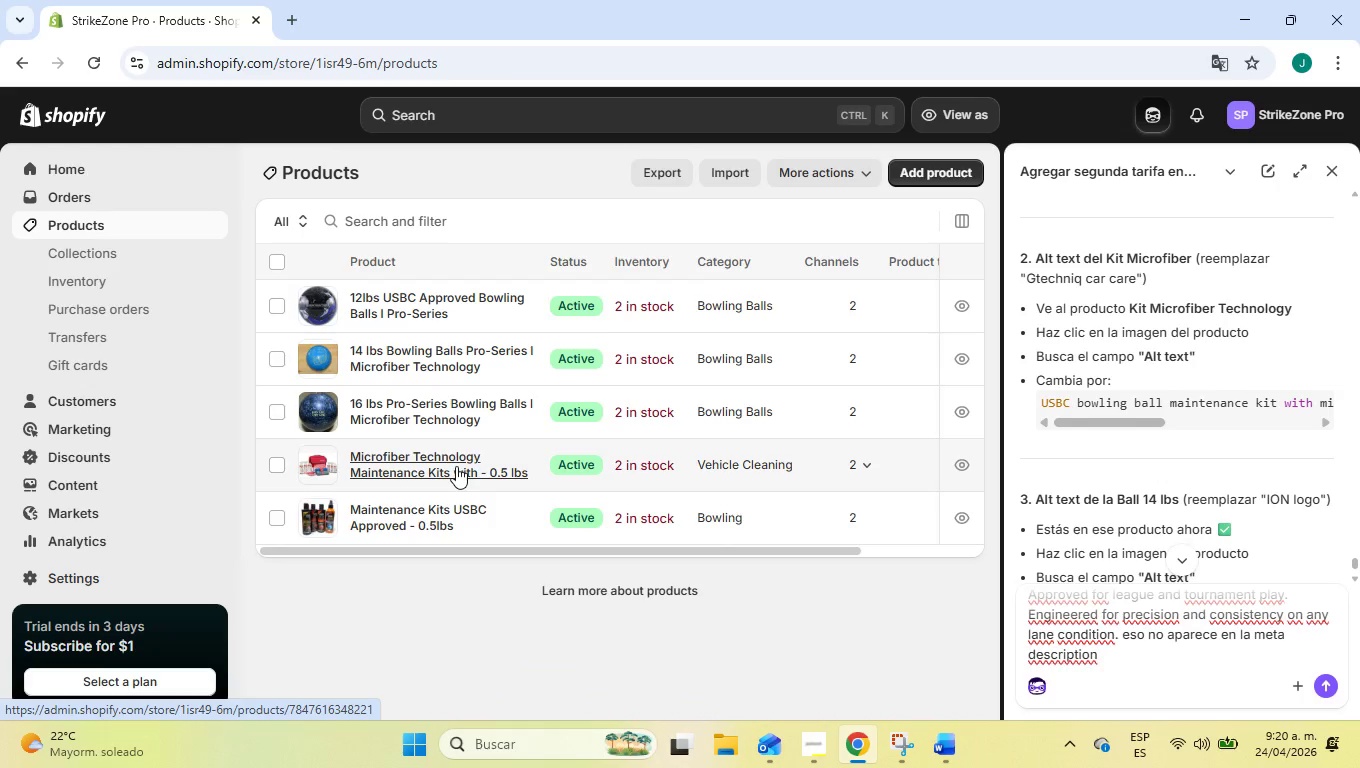 
wait(5.75)
 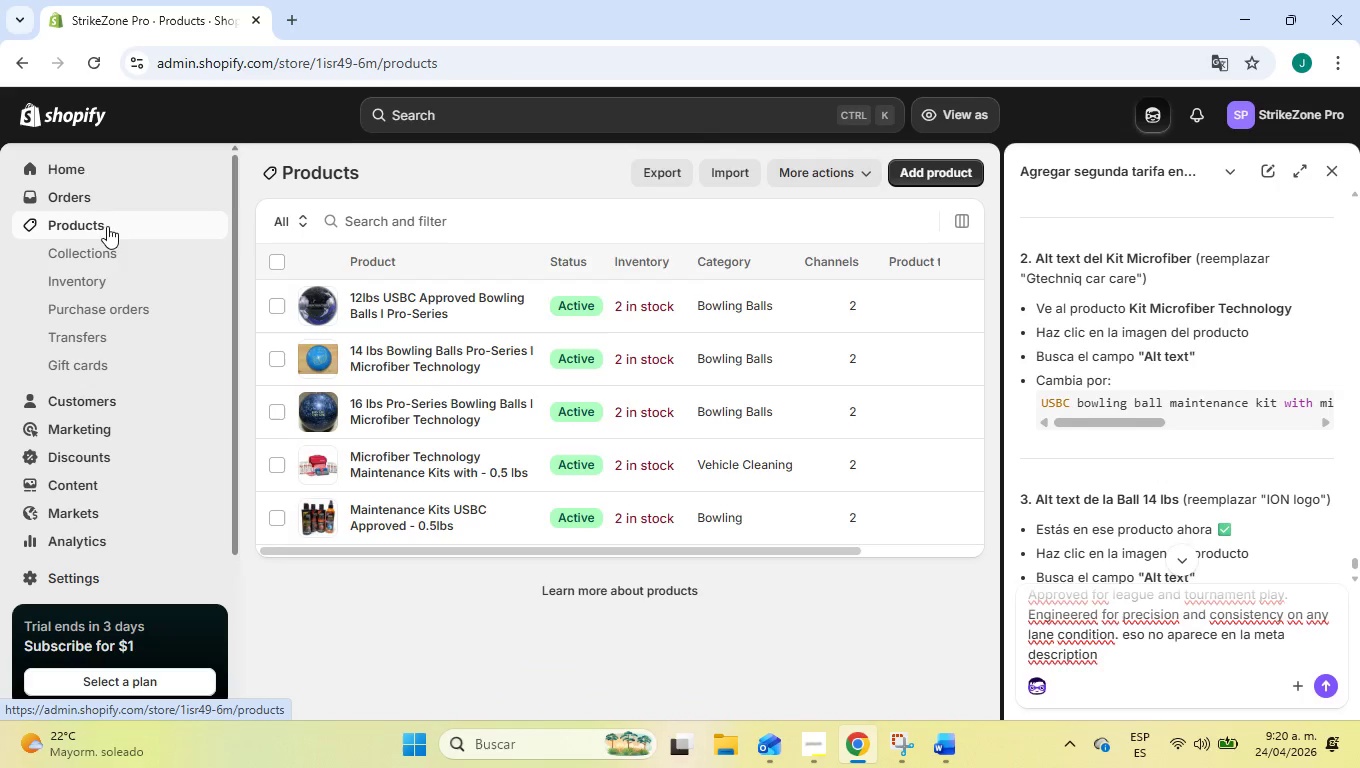 
left_click([456, 466])
 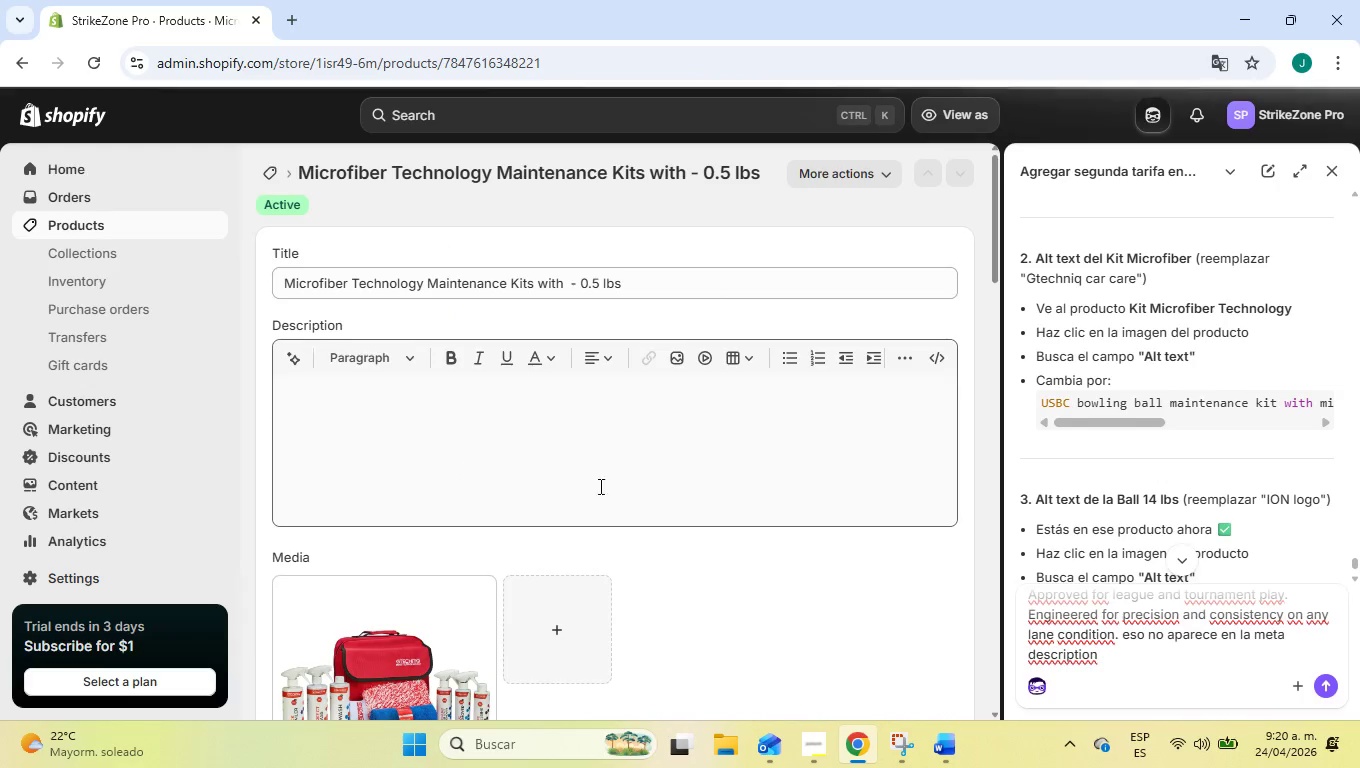 
scroll: coordinate [652, 571], scroll_direction: down, amount: 1.0
 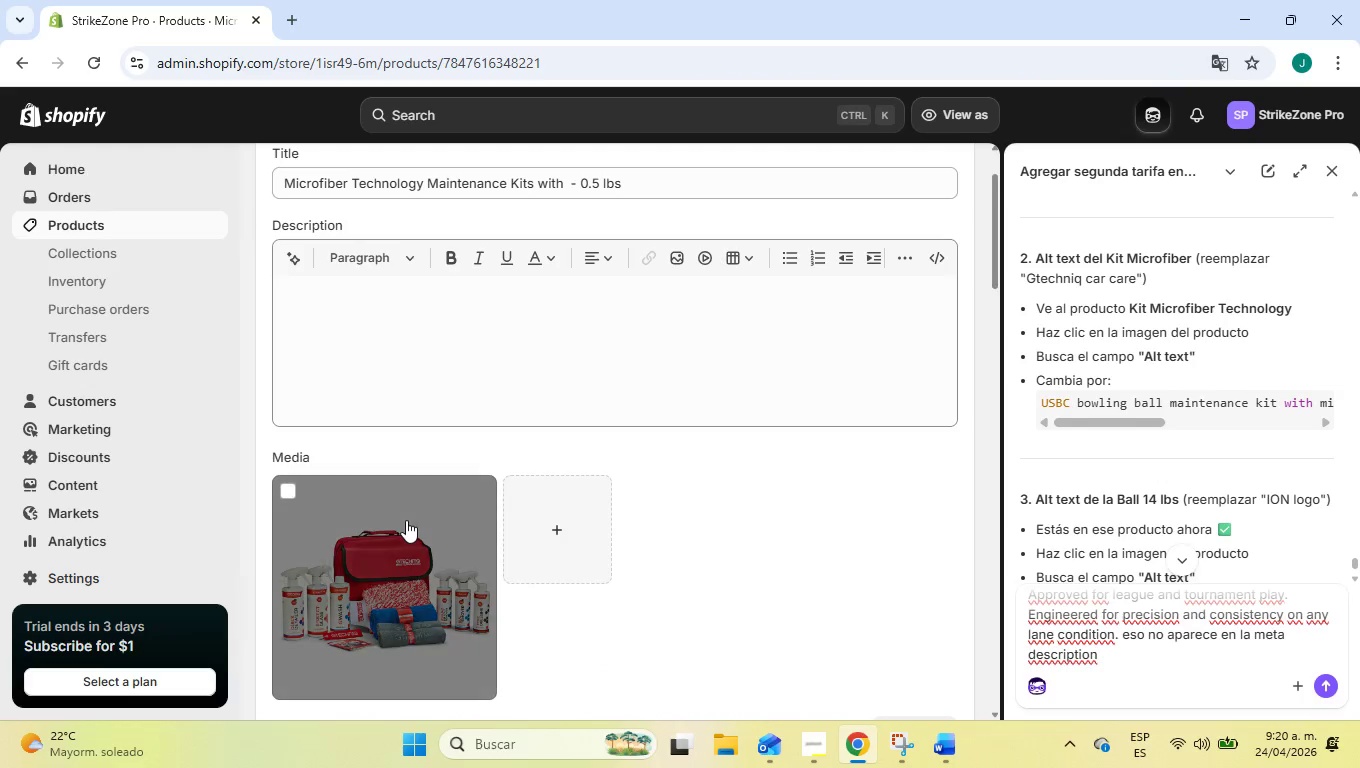 
left_click([406, 520])
 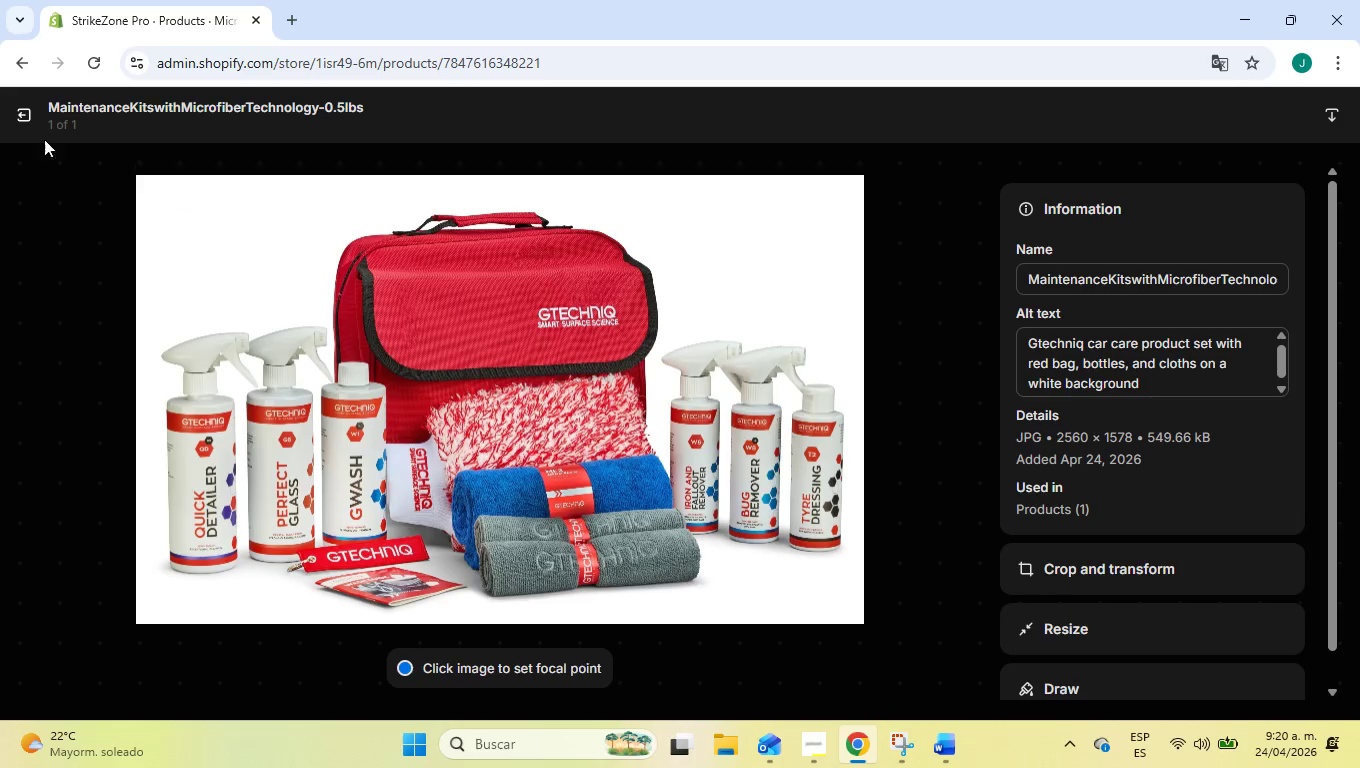 
left_click([24, 112])
 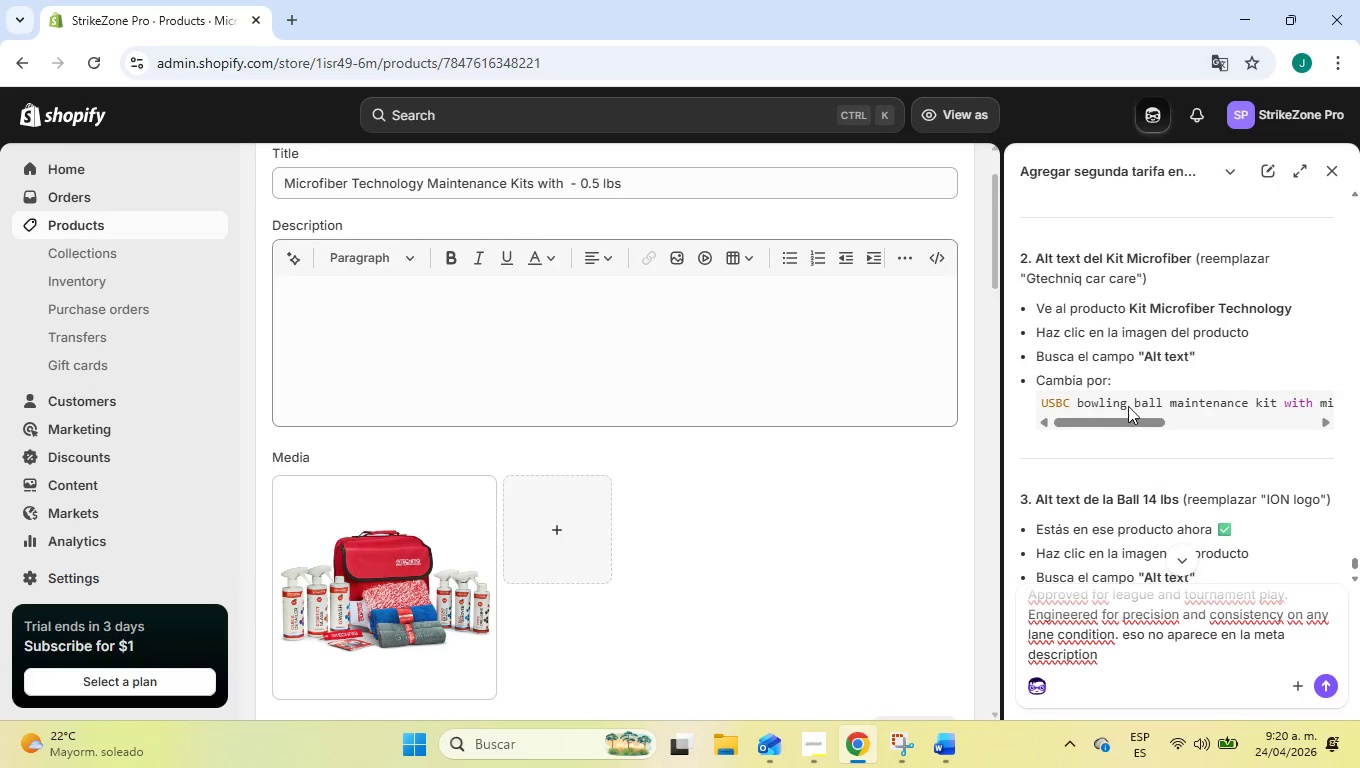 
left_click_drag(start_coordinate=[1149, 424], to_coordinate=[1051, 424])
 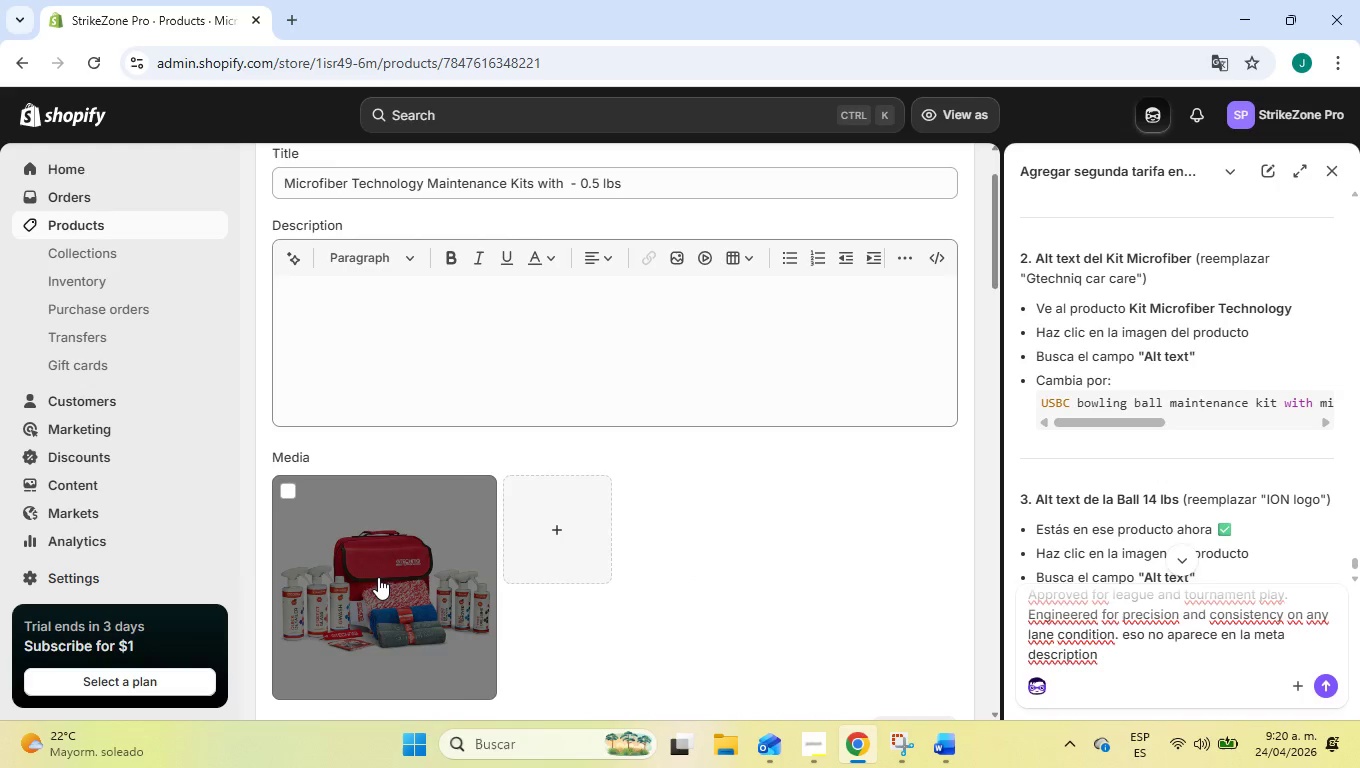 
left_click([378, 577])
 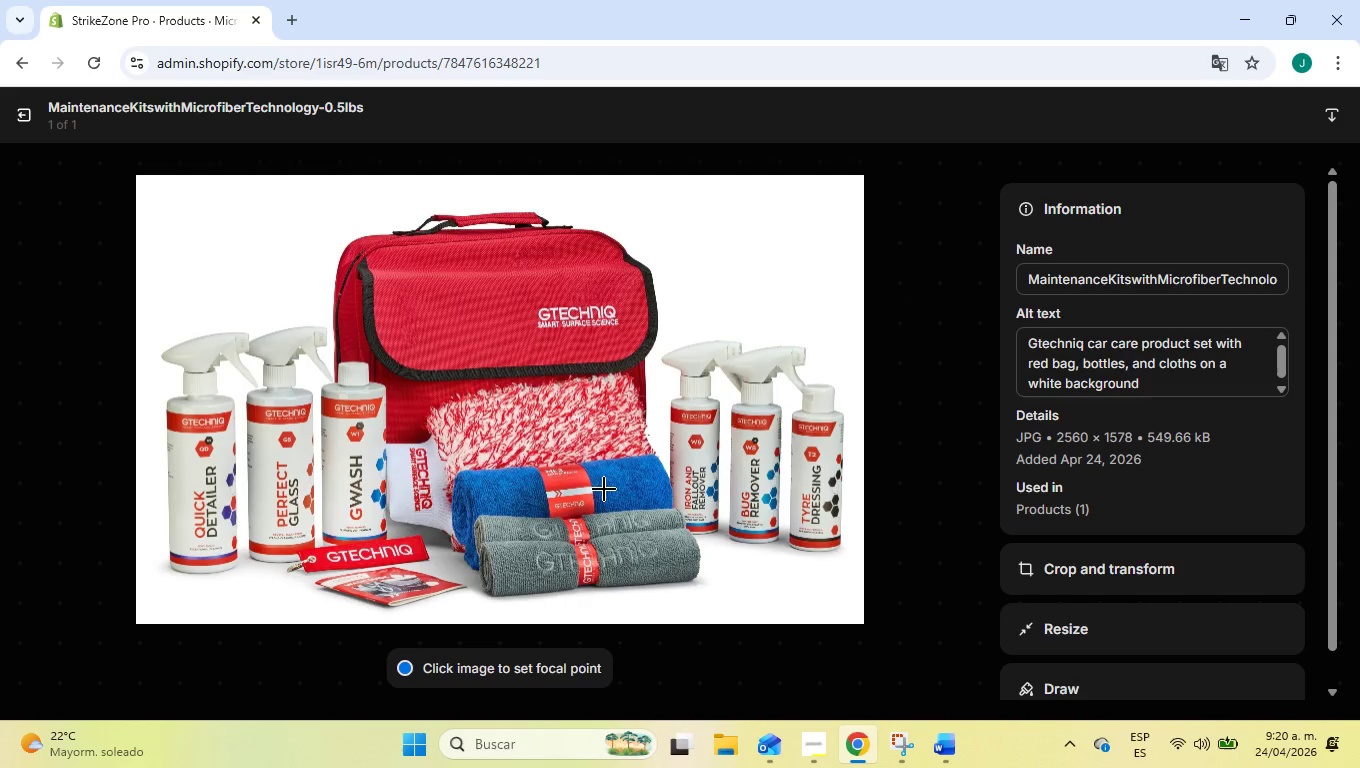 
left_click([16, 107])
 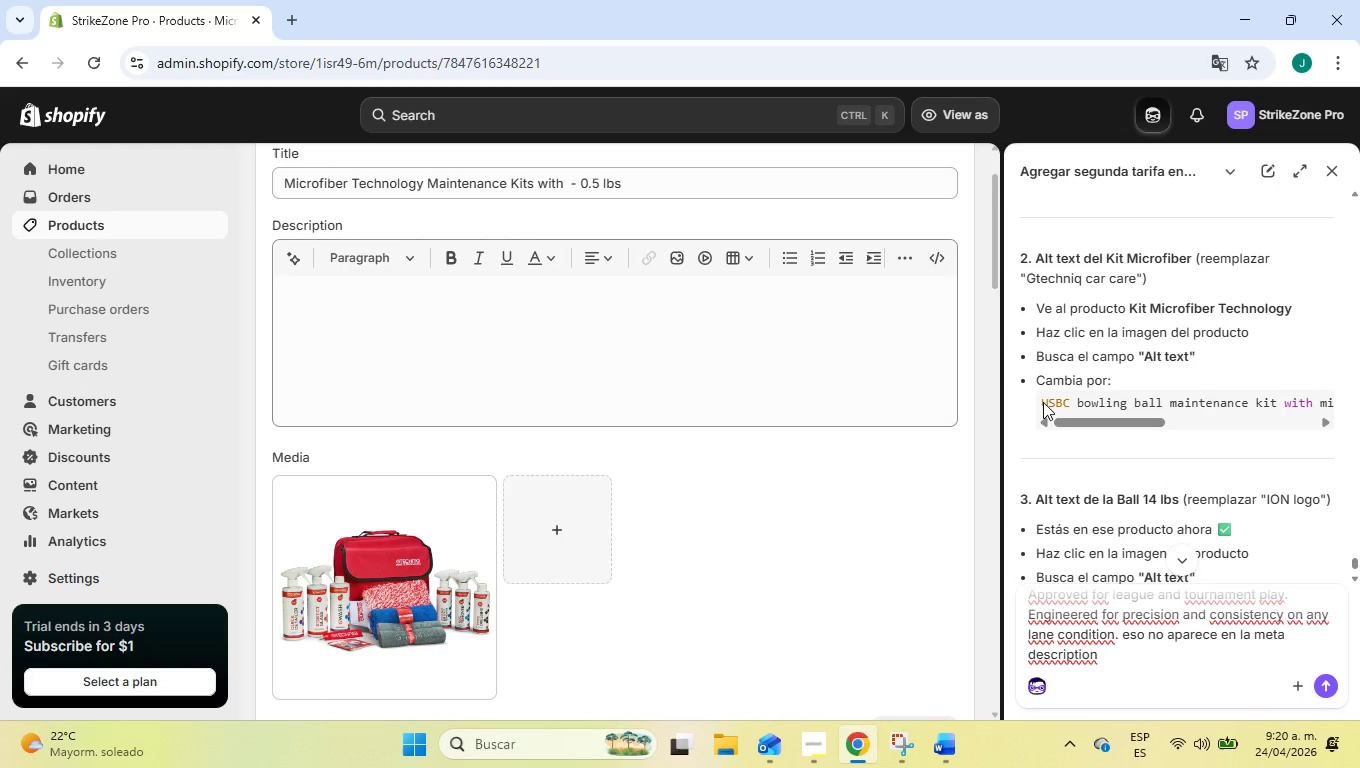 
left_click([1043, 402])
 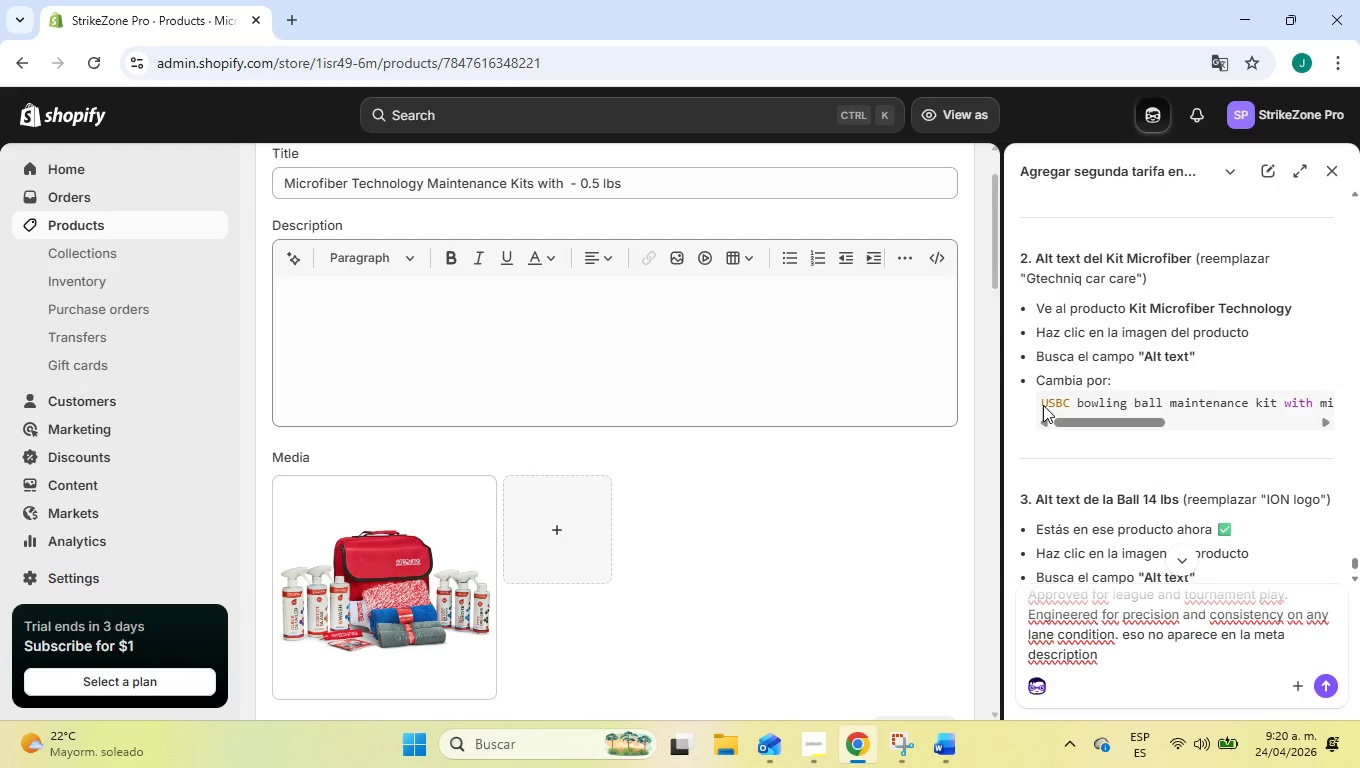 
left_click([1043, 405])
 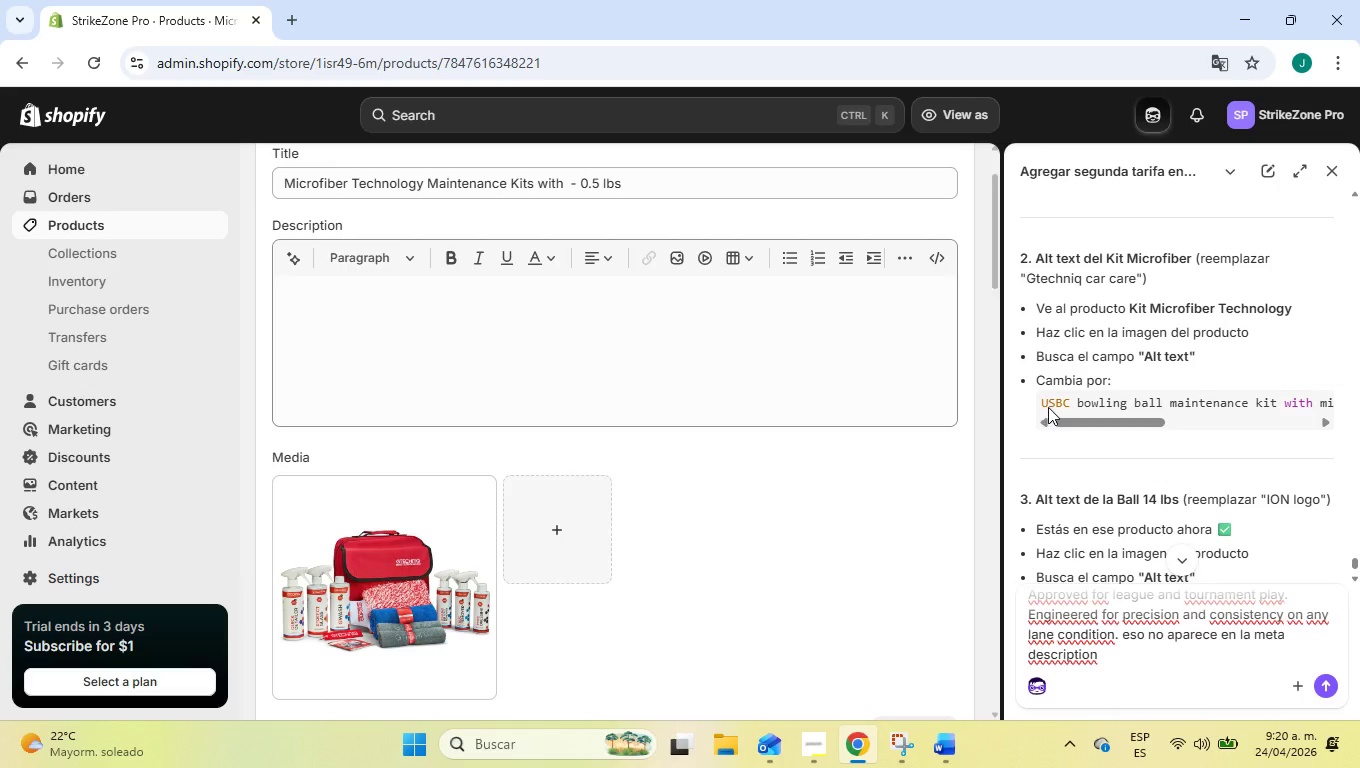 
left_click([1048, 407])
 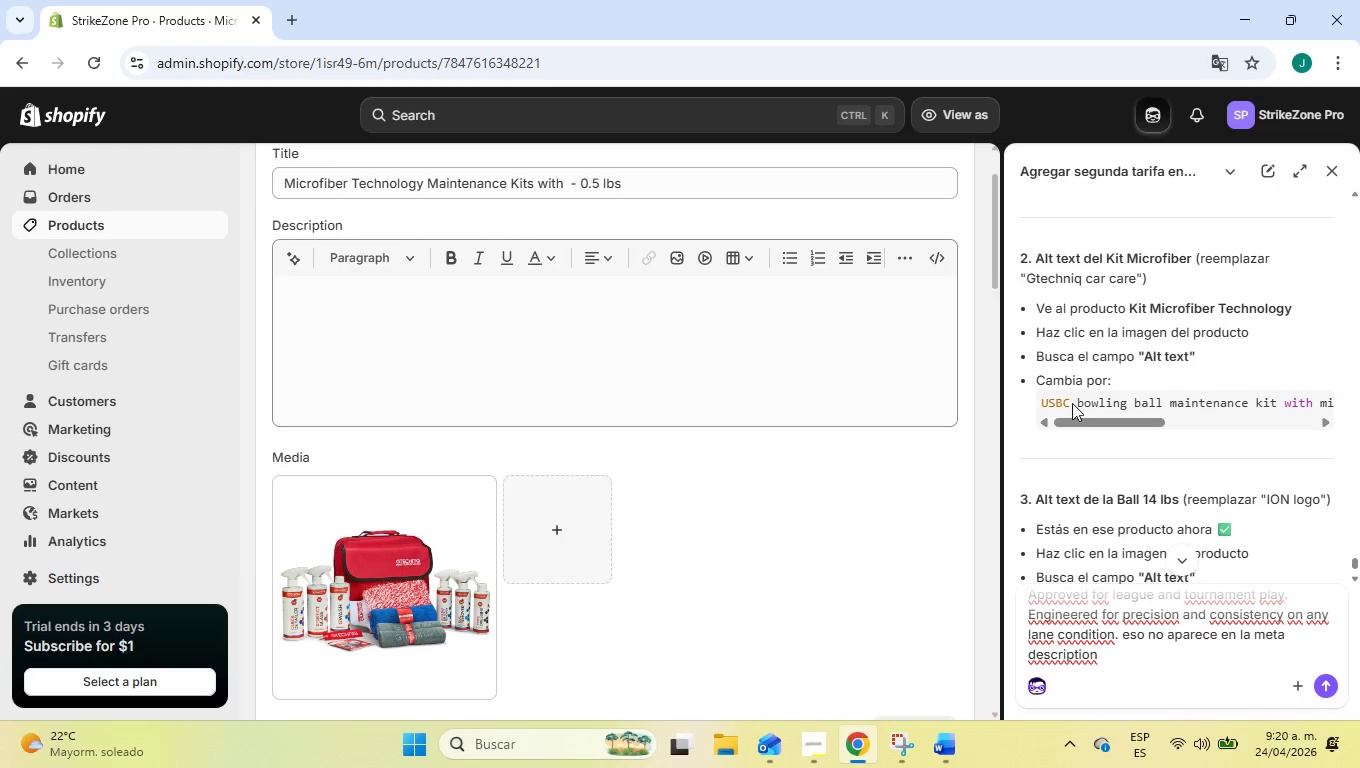 
double_click([1072, 403])
 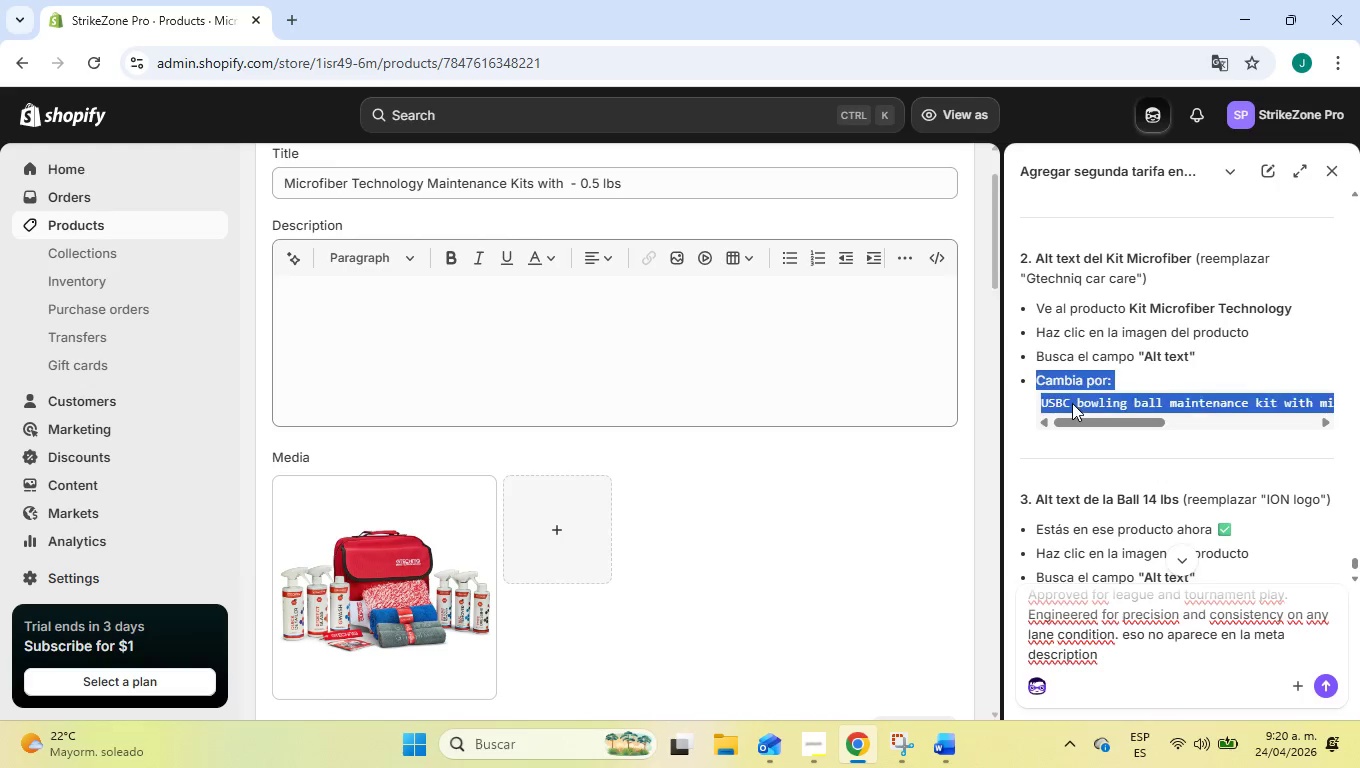 
triple_click([1072, 403])
 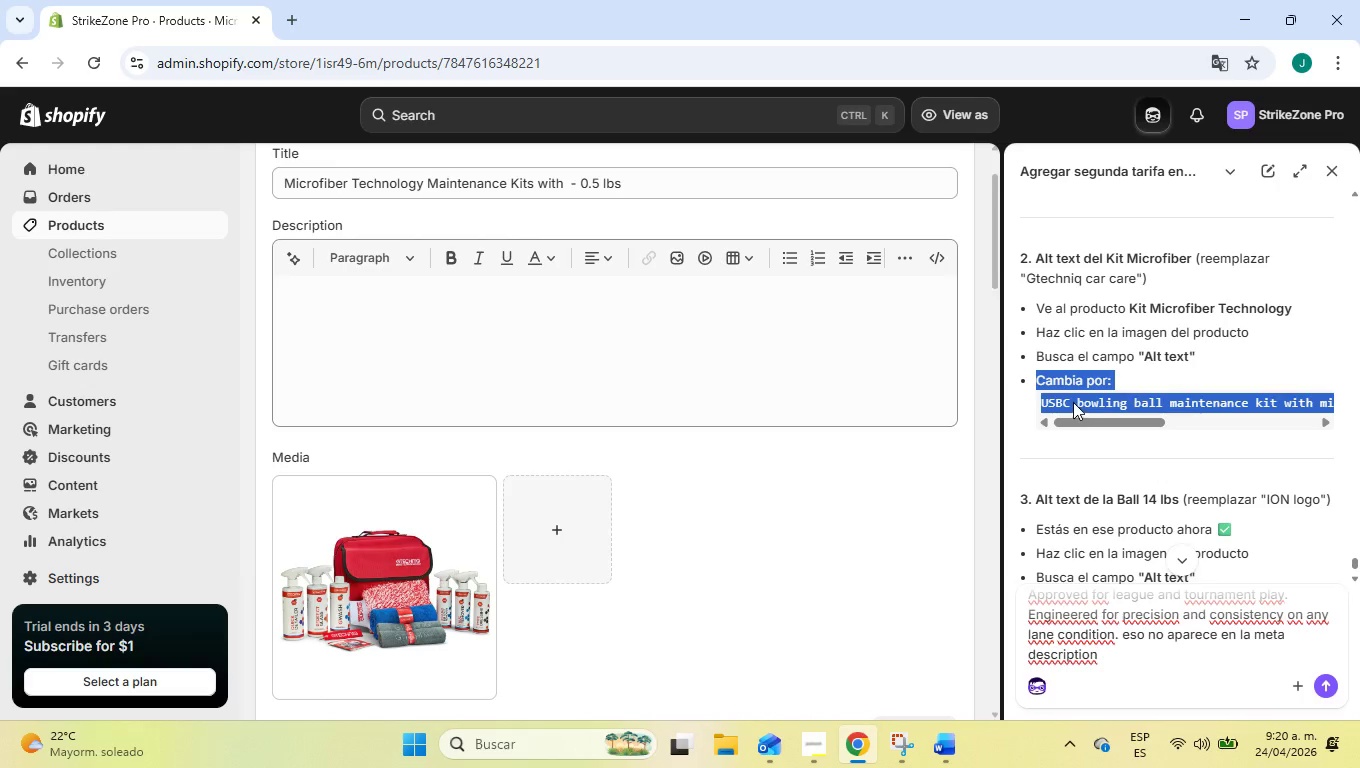 
triple_click([1073, 402])
 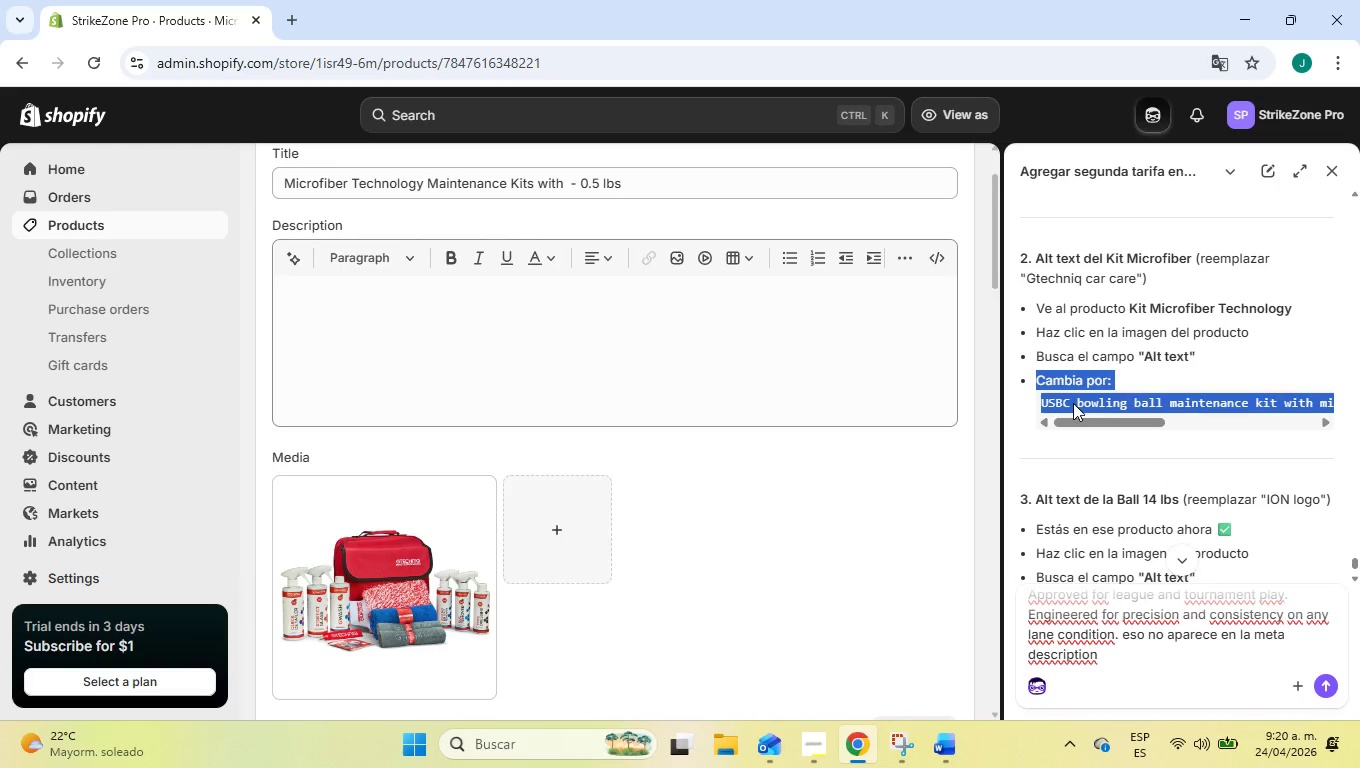 
left_click([1073, 403])
 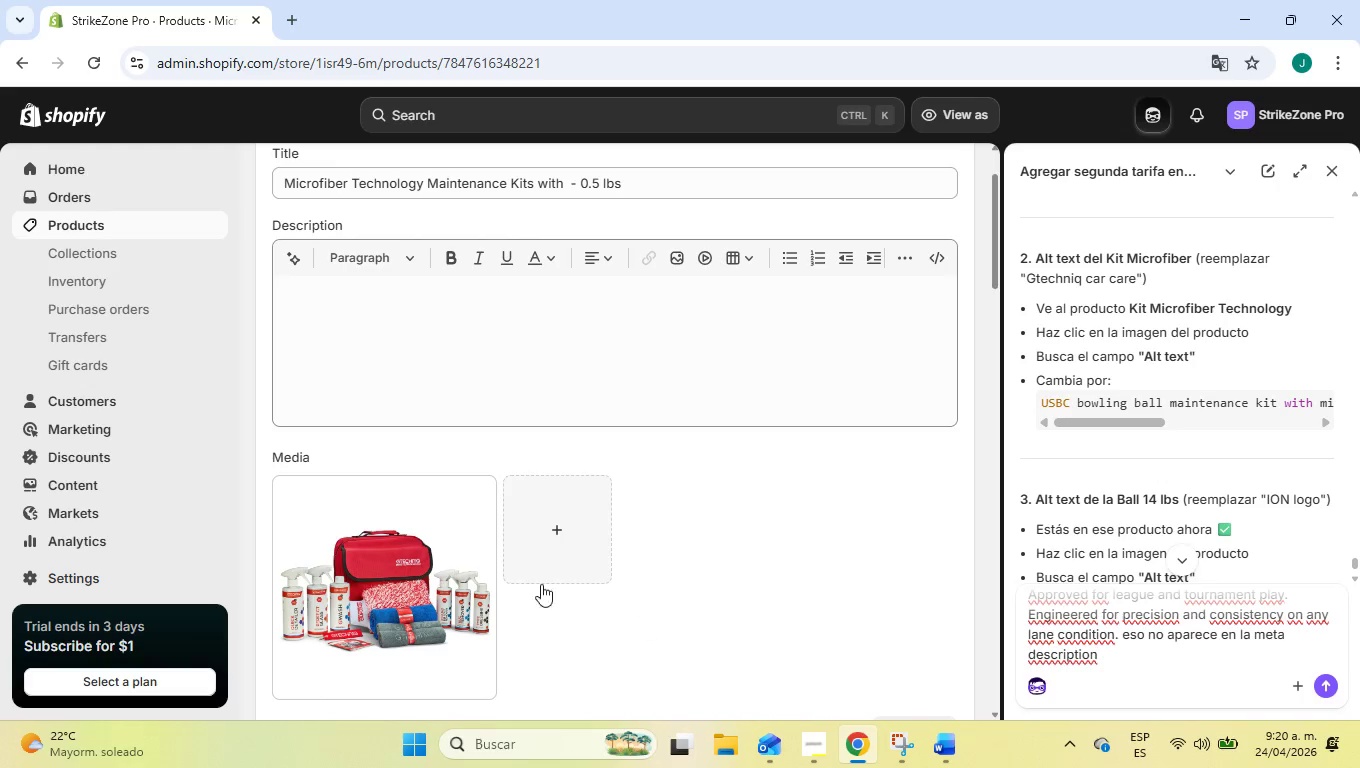 
left_click([365, 566])
 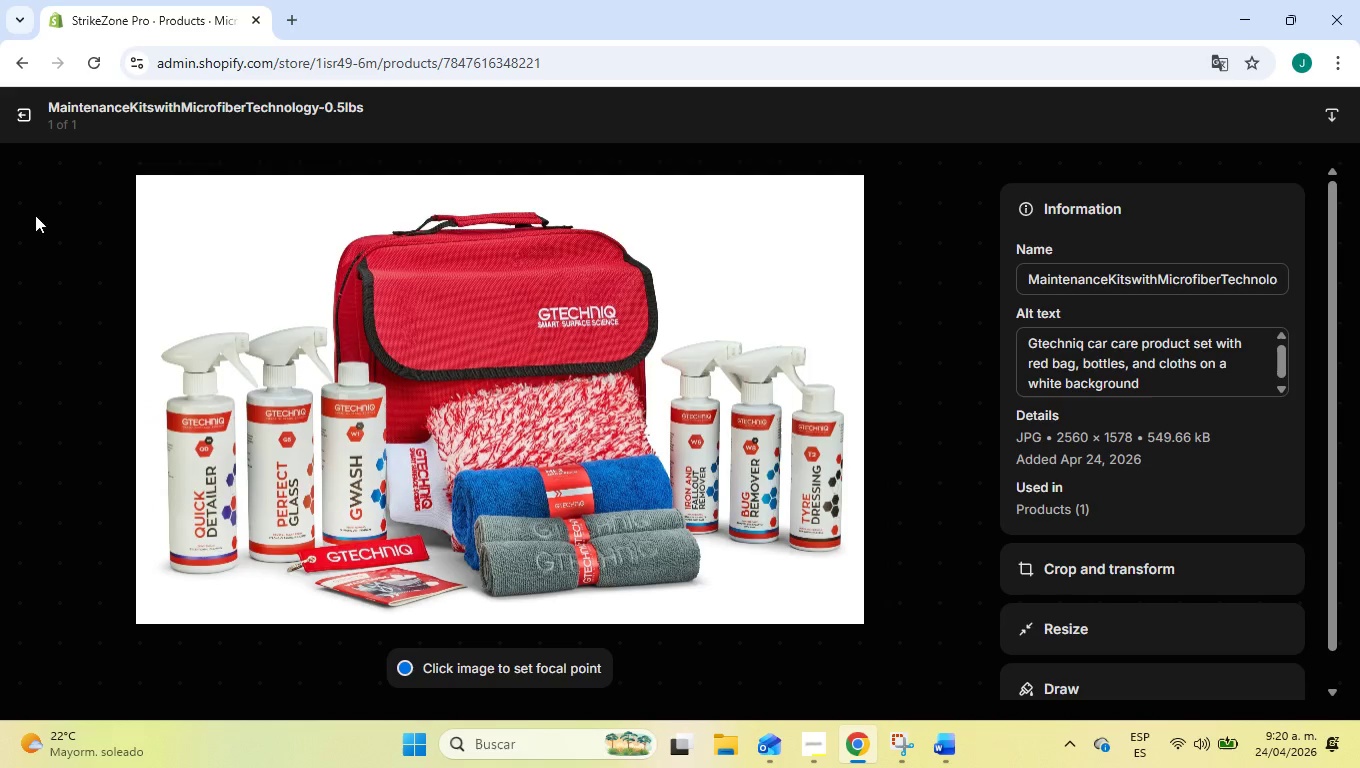 
left_click([20, 117])
 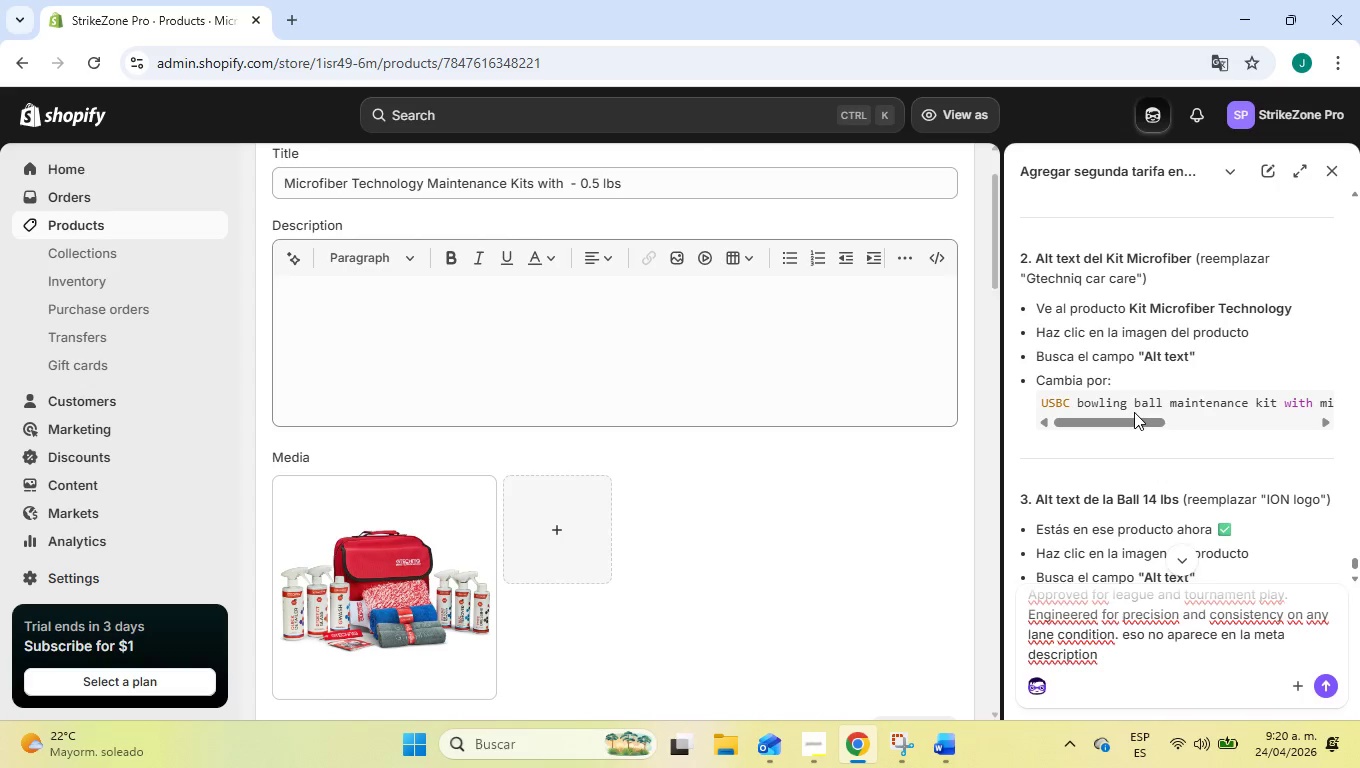 
left_click_drag(start_coordinate=[1129, 417], to_coordinate=[1315, 422])
 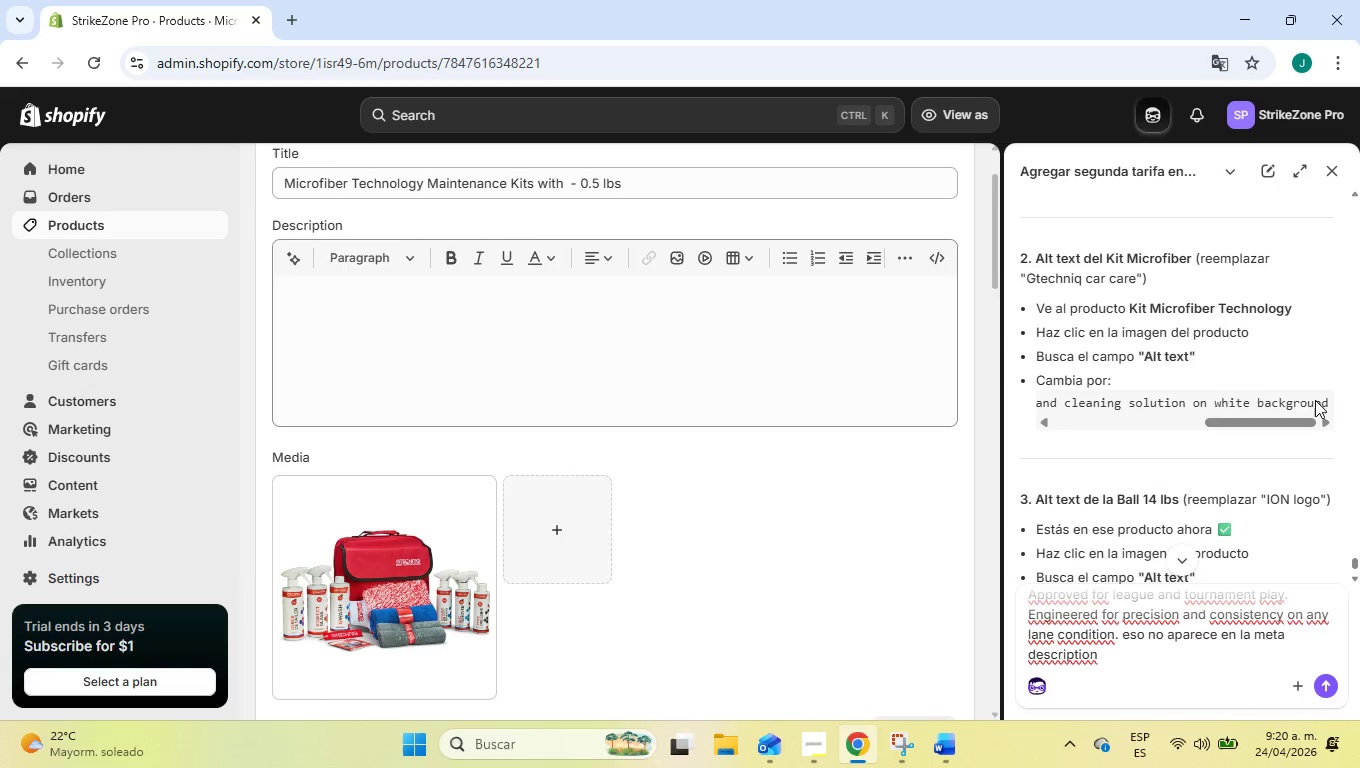 
double_click([1315, 399])
 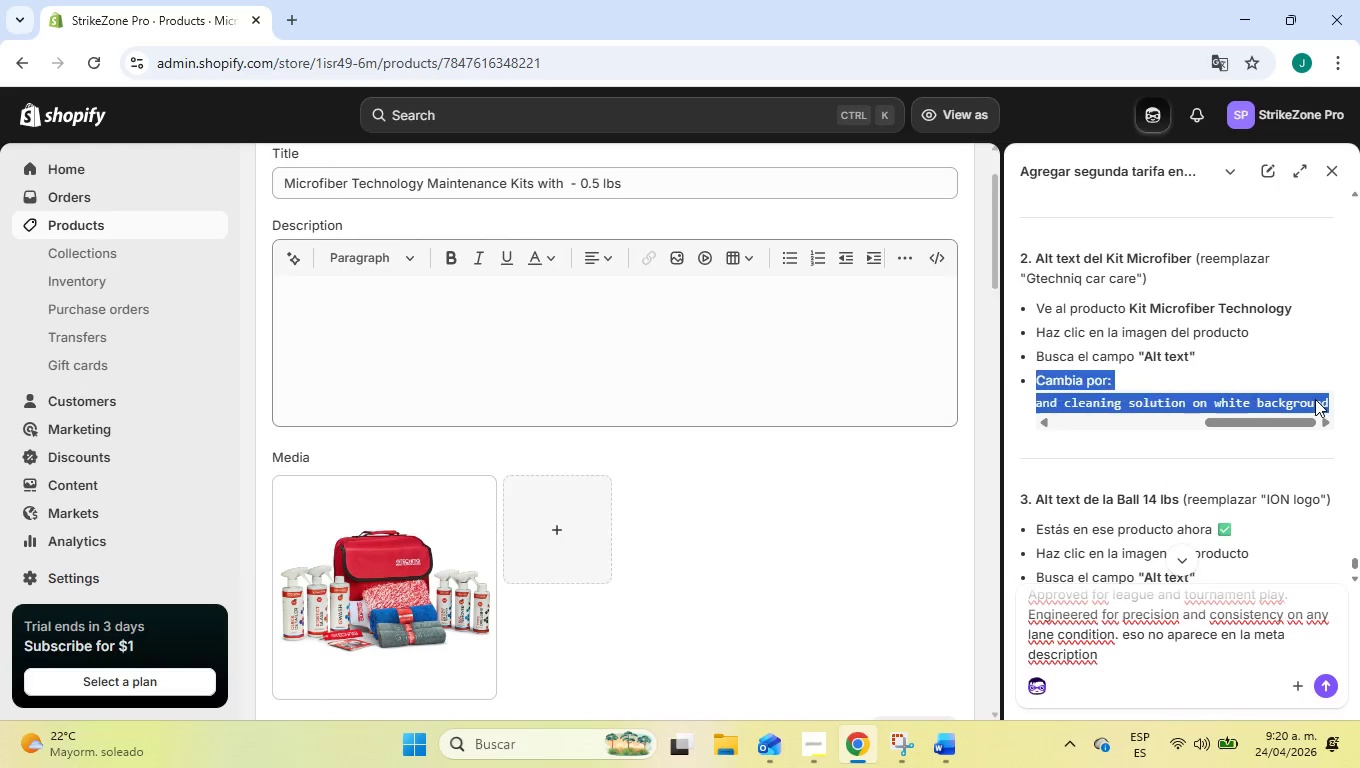 
triple_click([1315, 399])
 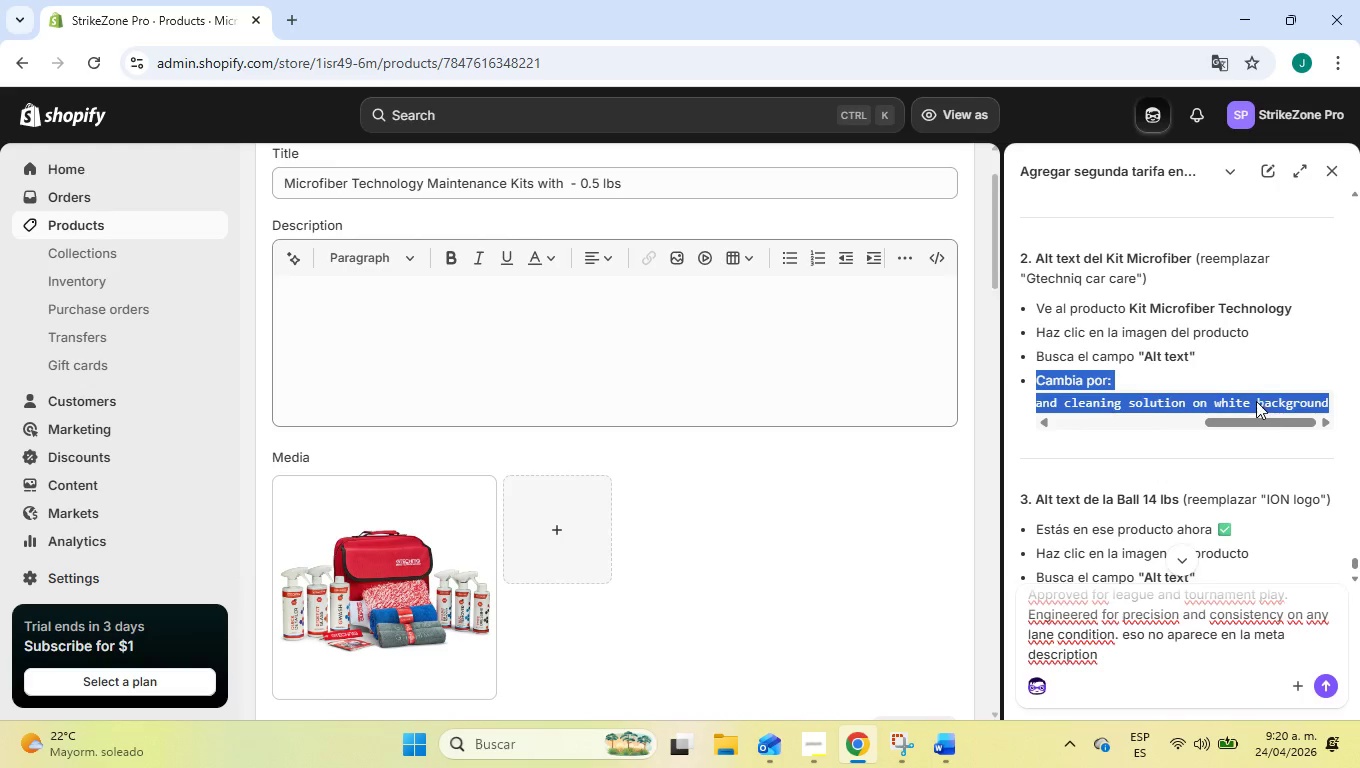 
left_click([1255, 401])
 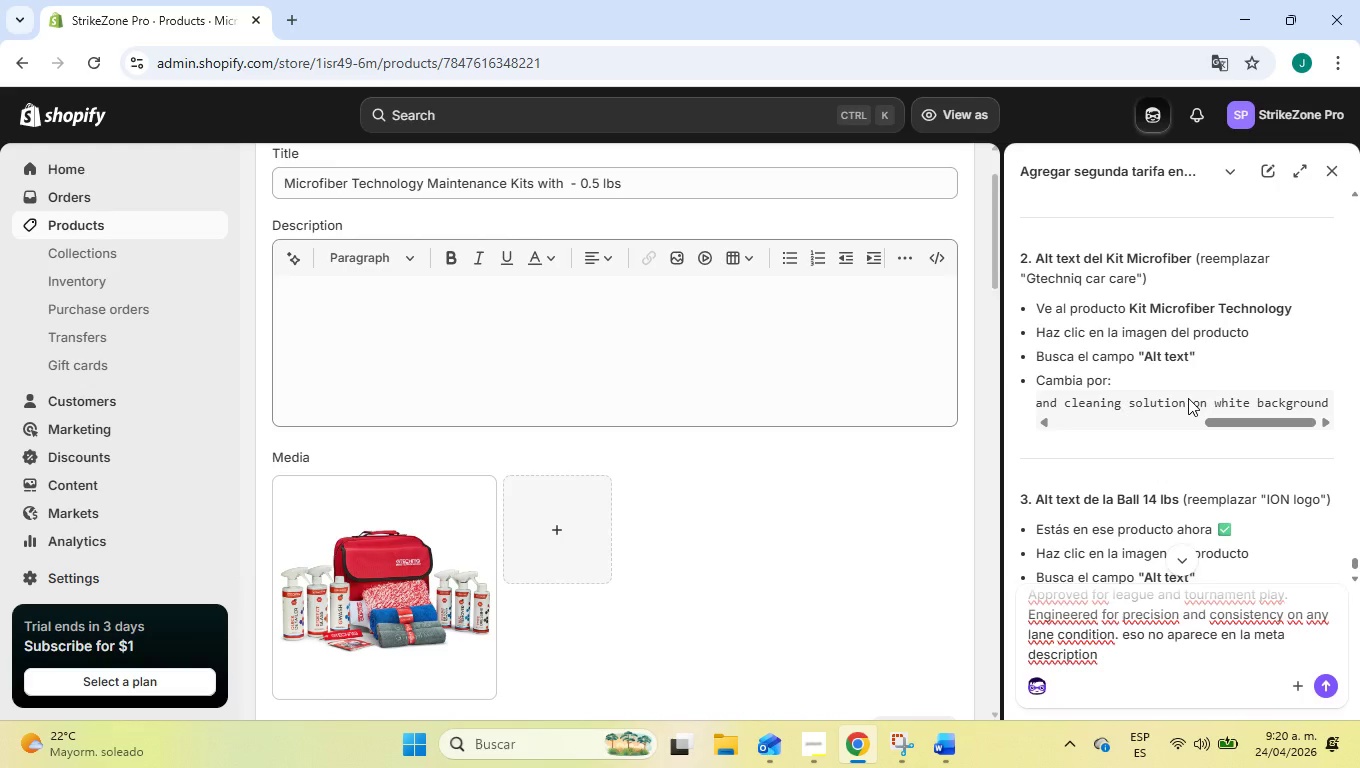 
double_click([1188, 398])
 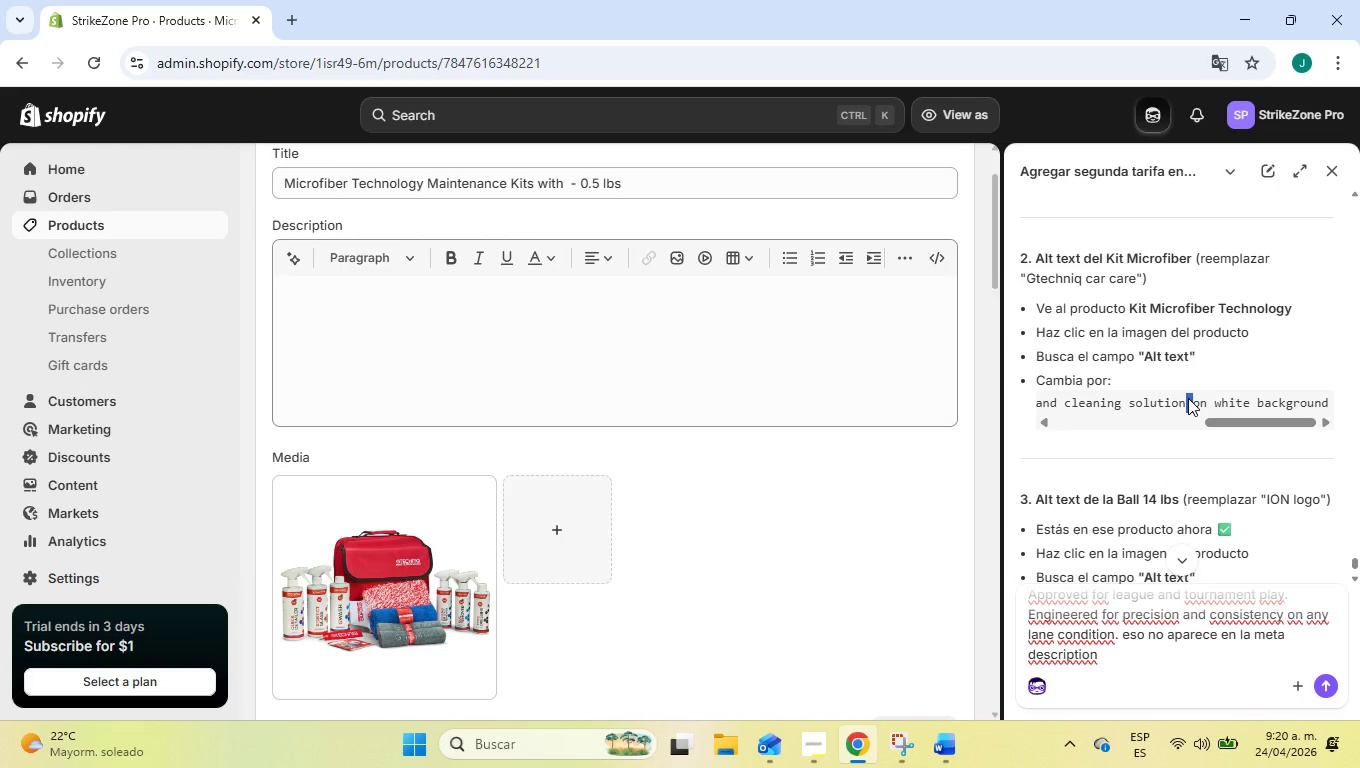 
triple_click([1188, 398])
 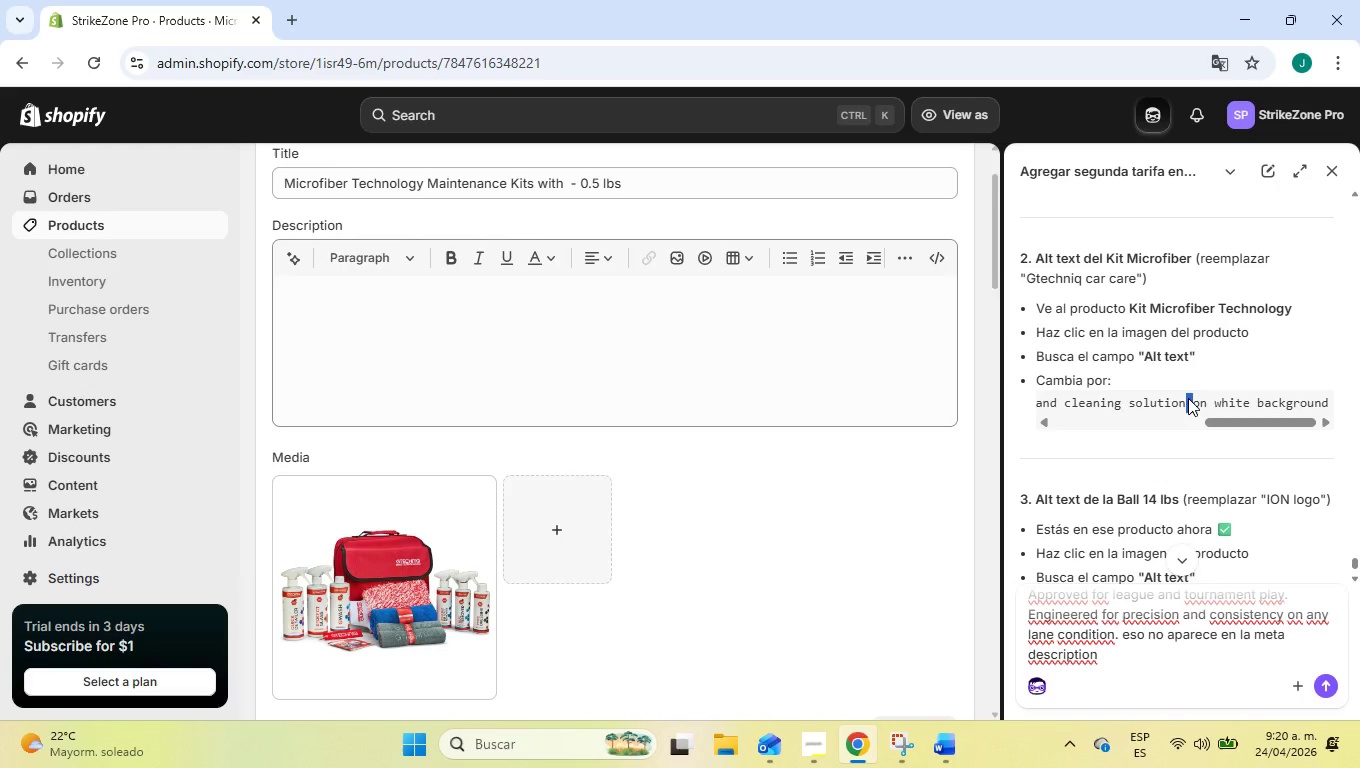 
triple_click([1188, 398])
 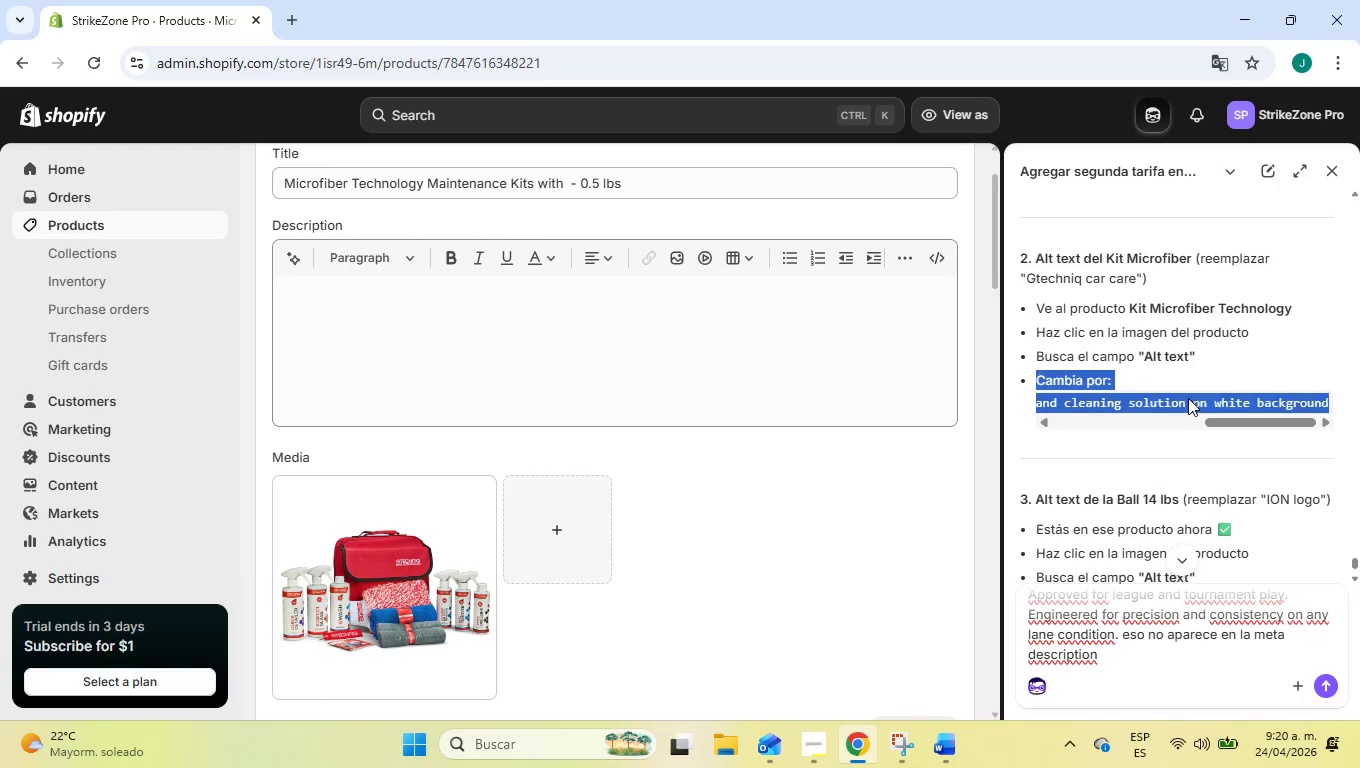 
triple_click([1188, 398])
 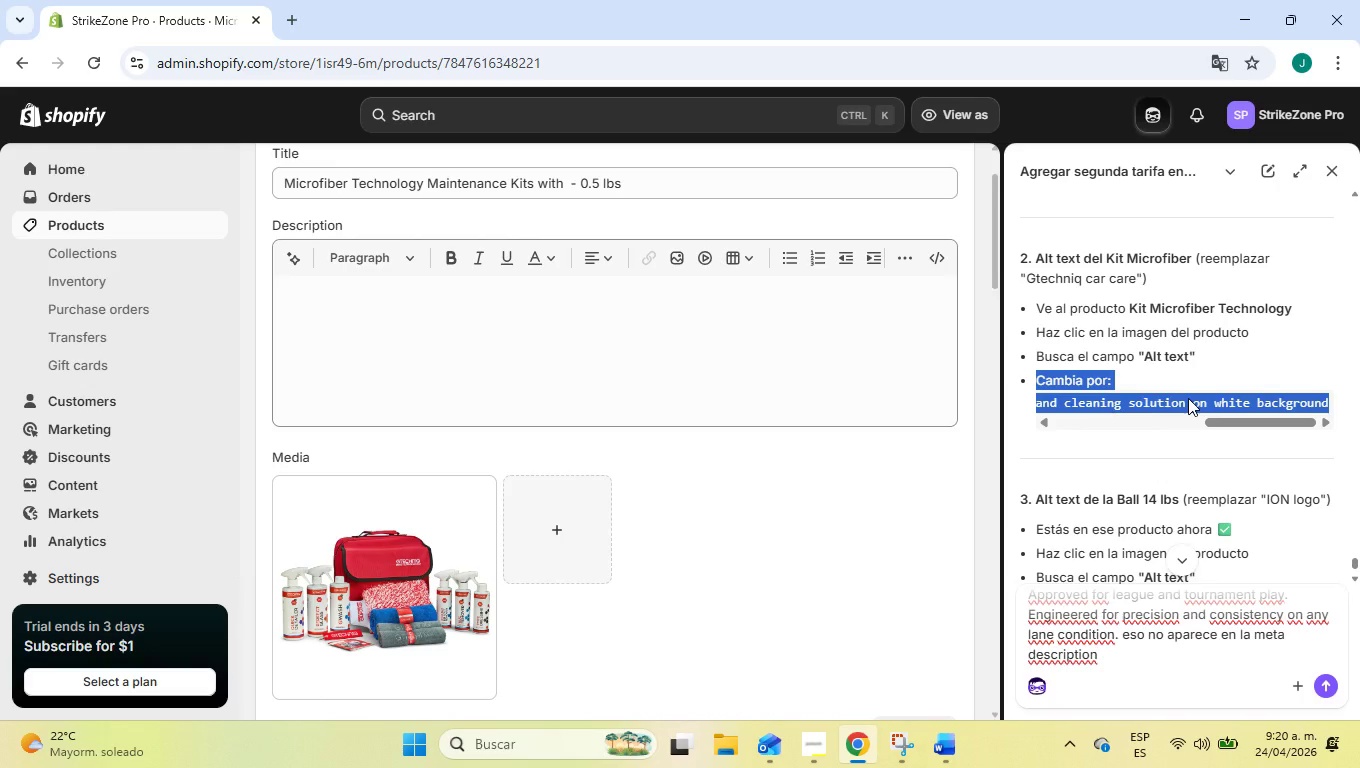 
key(Control+C)
 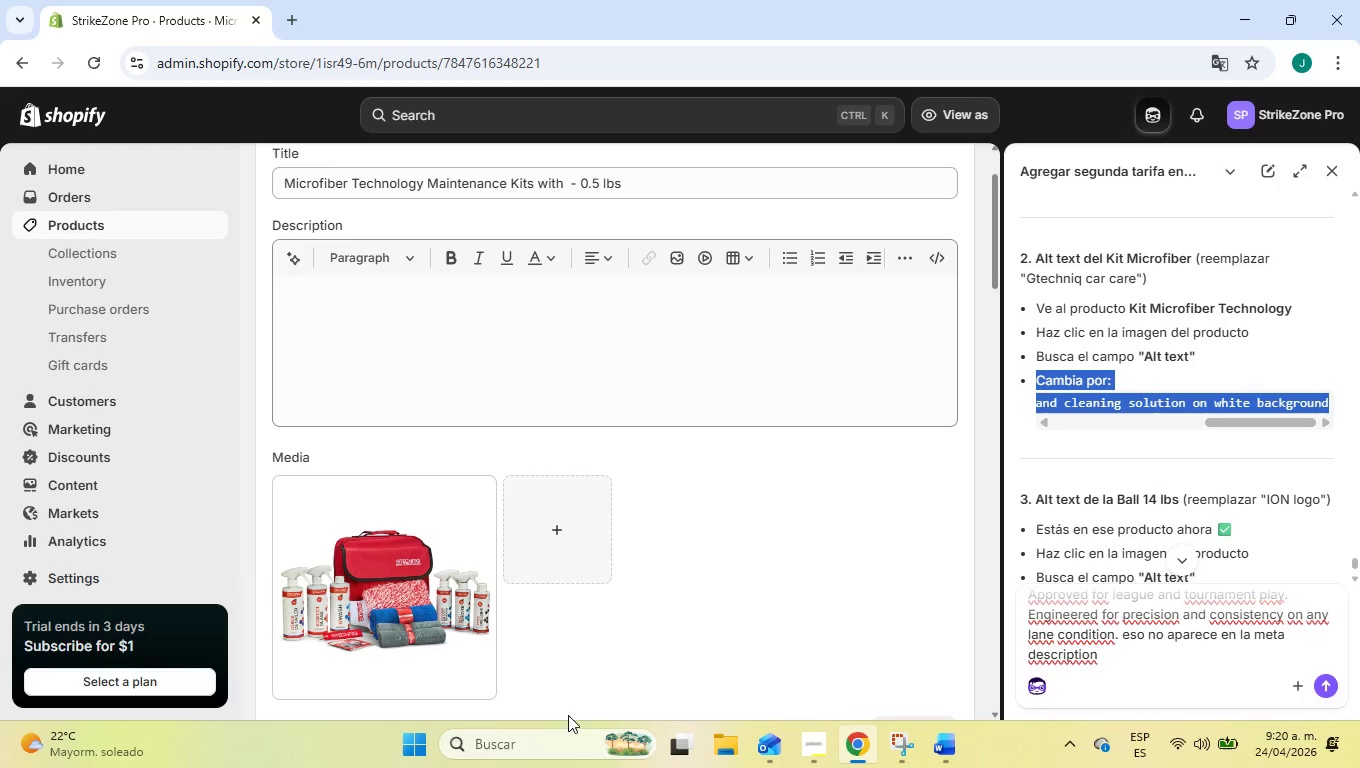 
left_click([496, 734])
 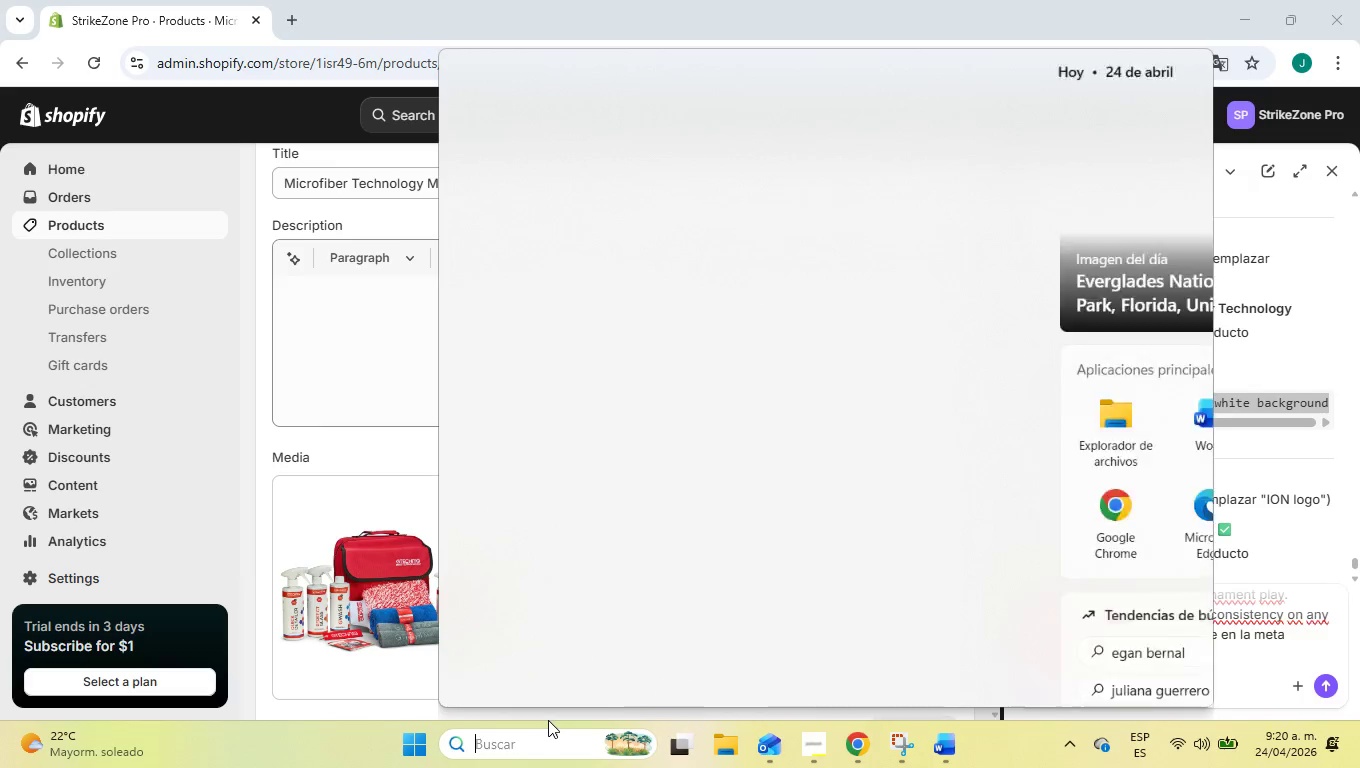 
type(blo)
 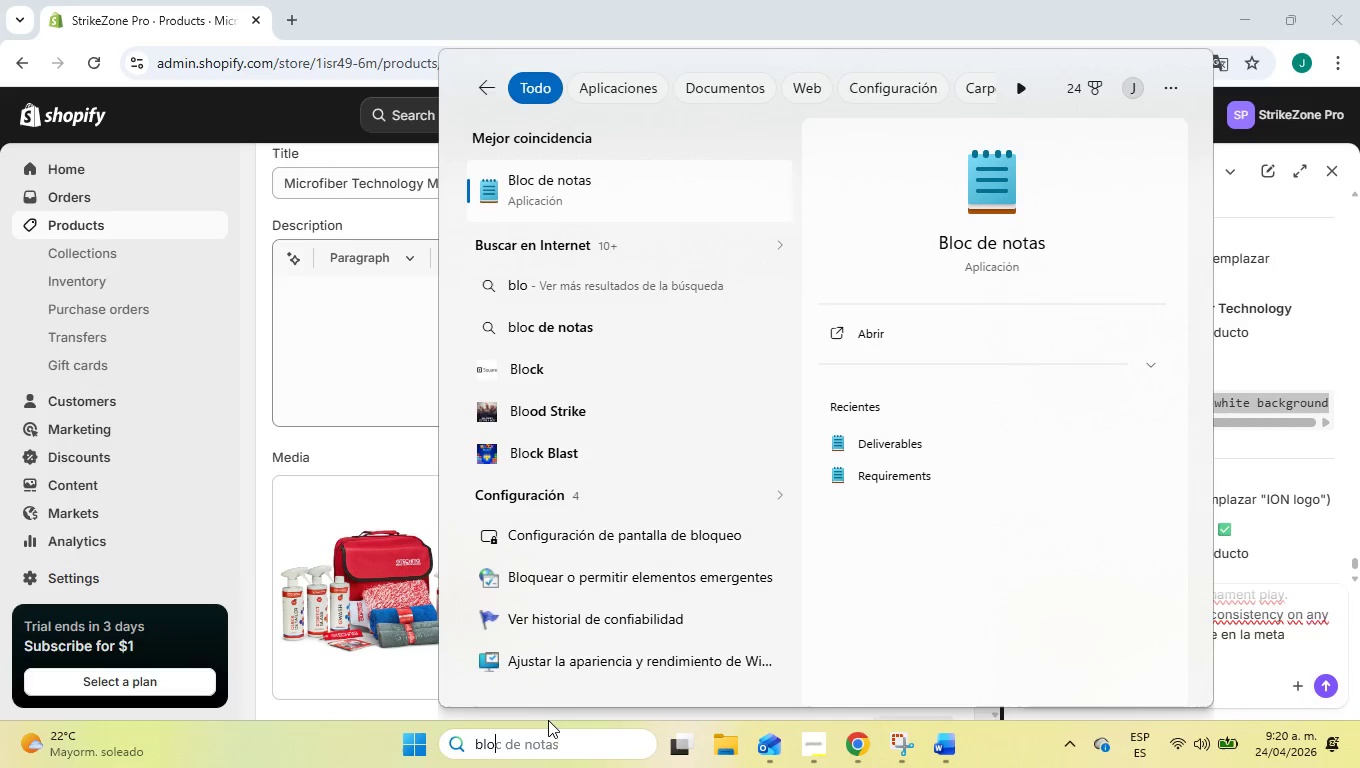 
key(Enter)
 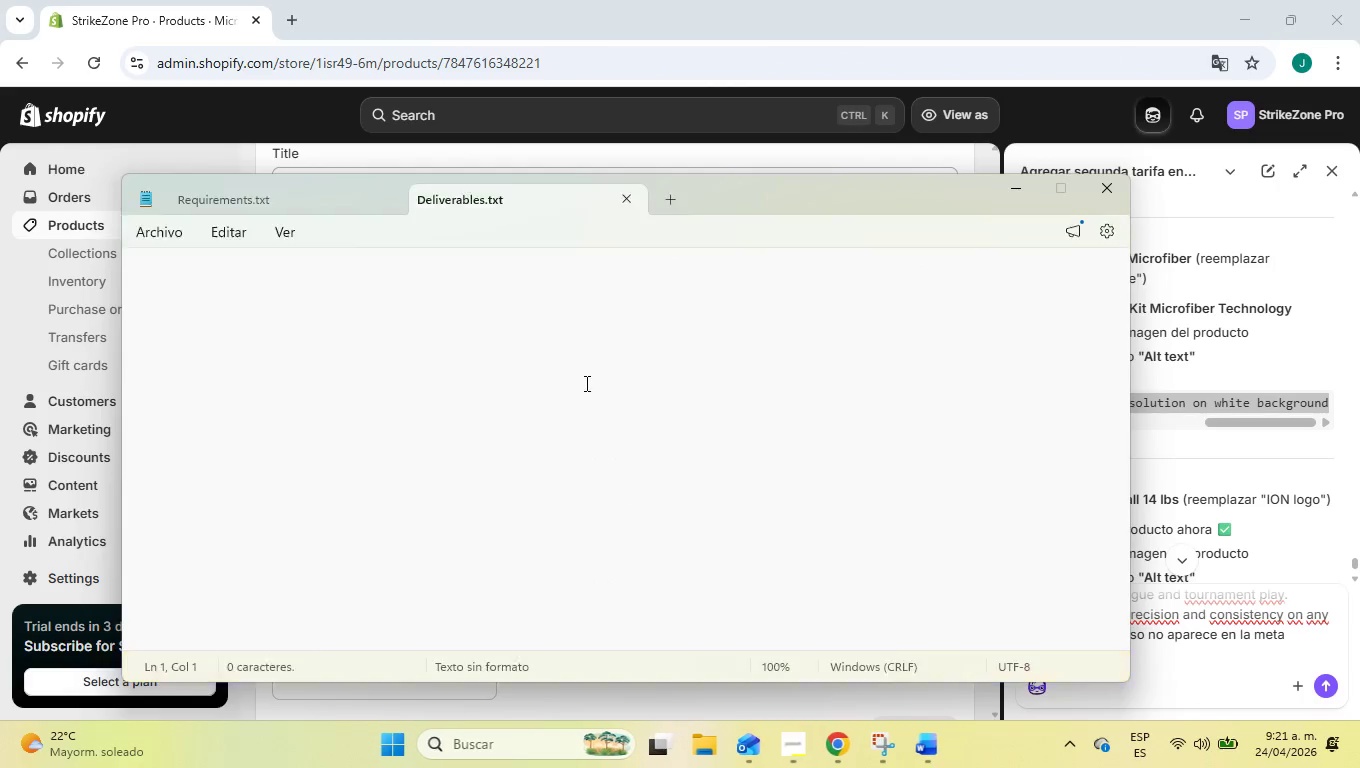 
hold_key(key=ControlLeft, duration=0.41)
 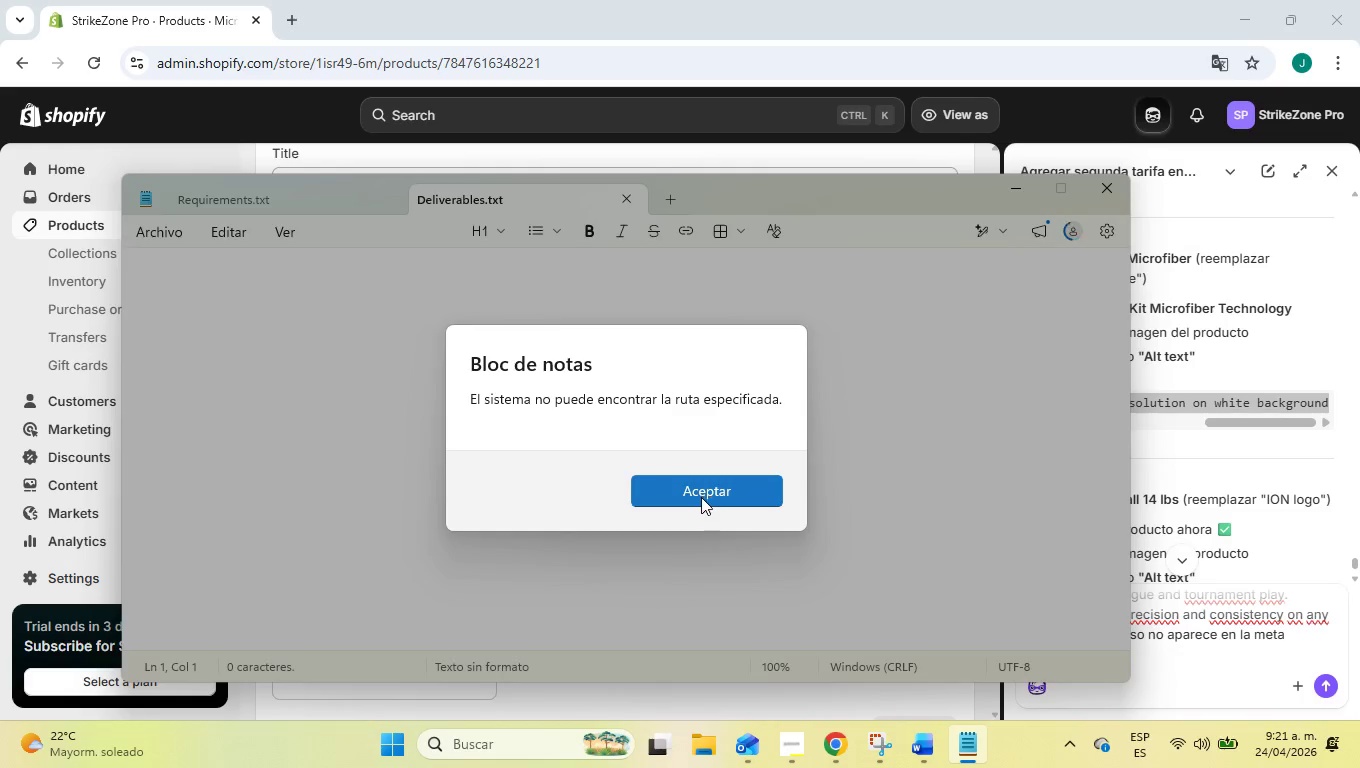 
left_click([702, 497])
 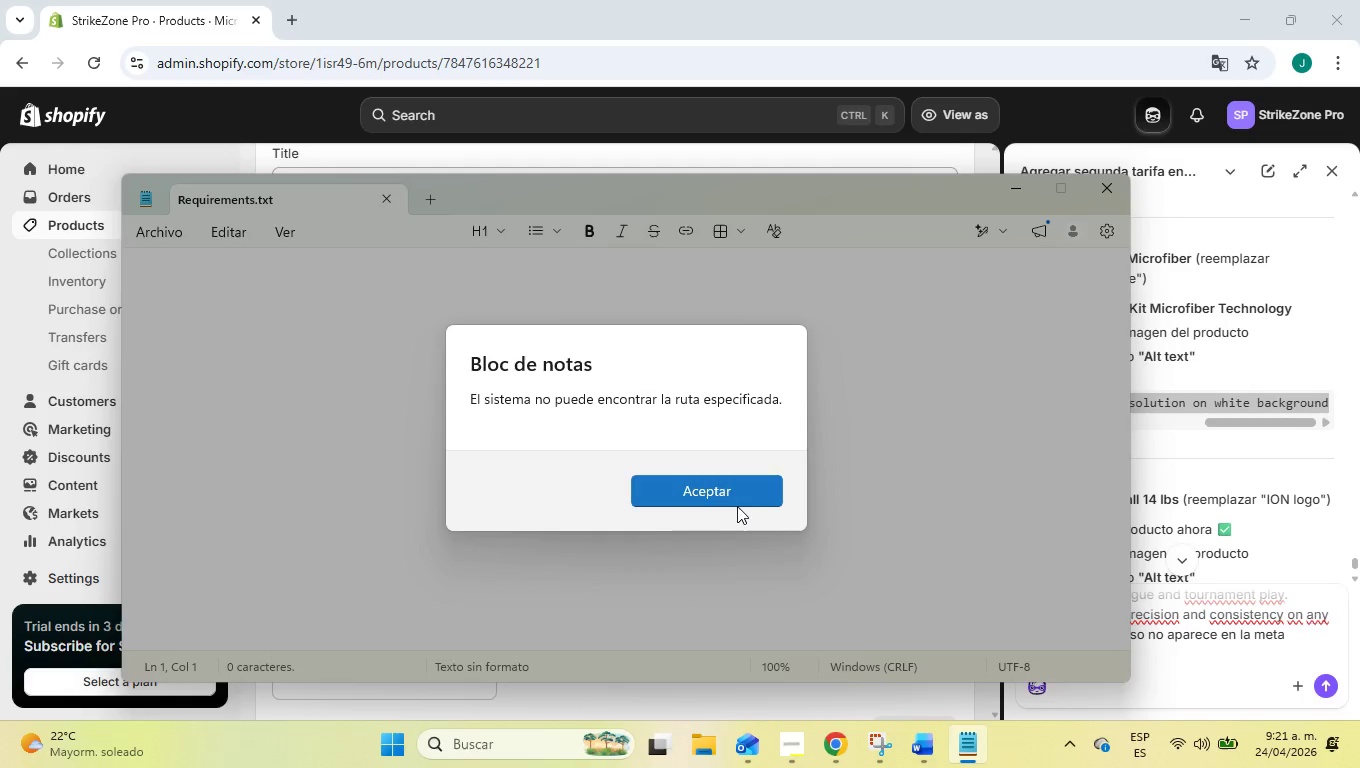 
left_click([730, 484])
 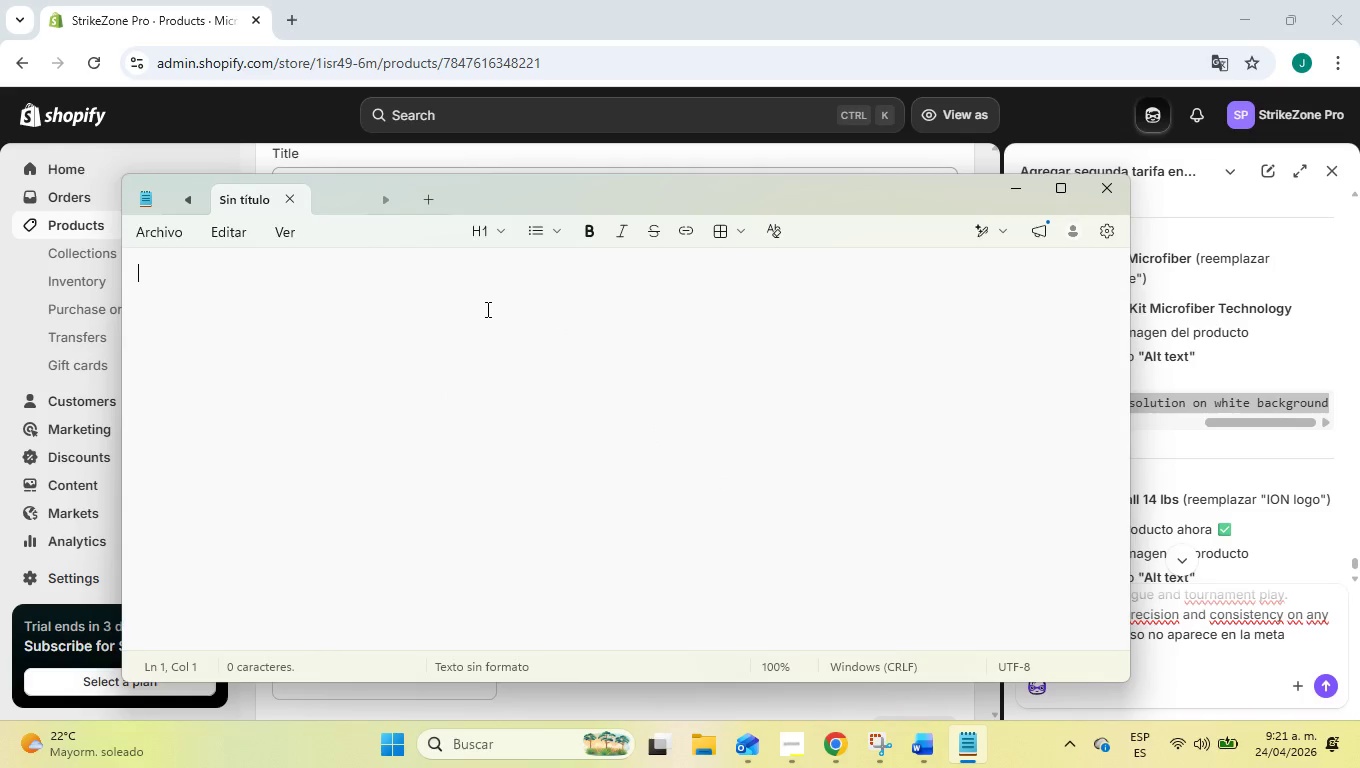 
key(Control+V)
 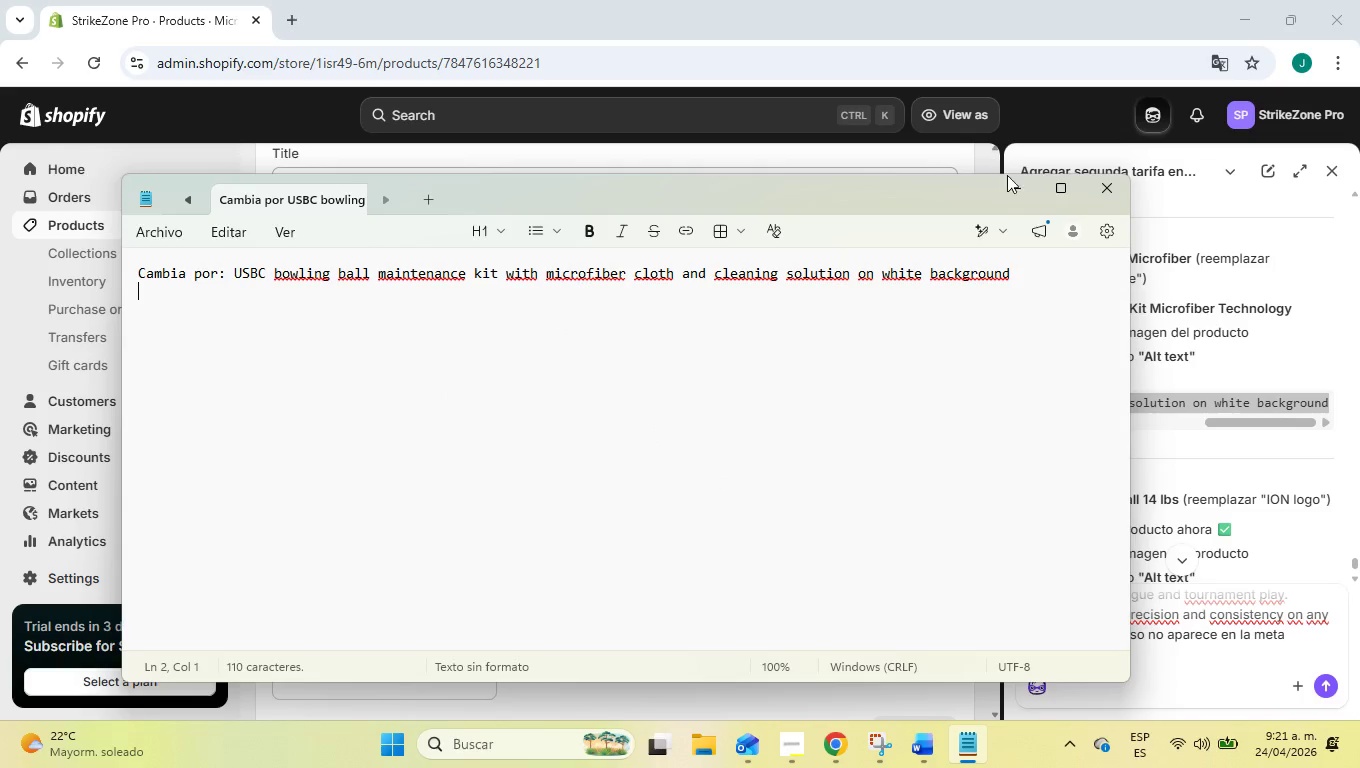 
left_click([1020, 190])
 